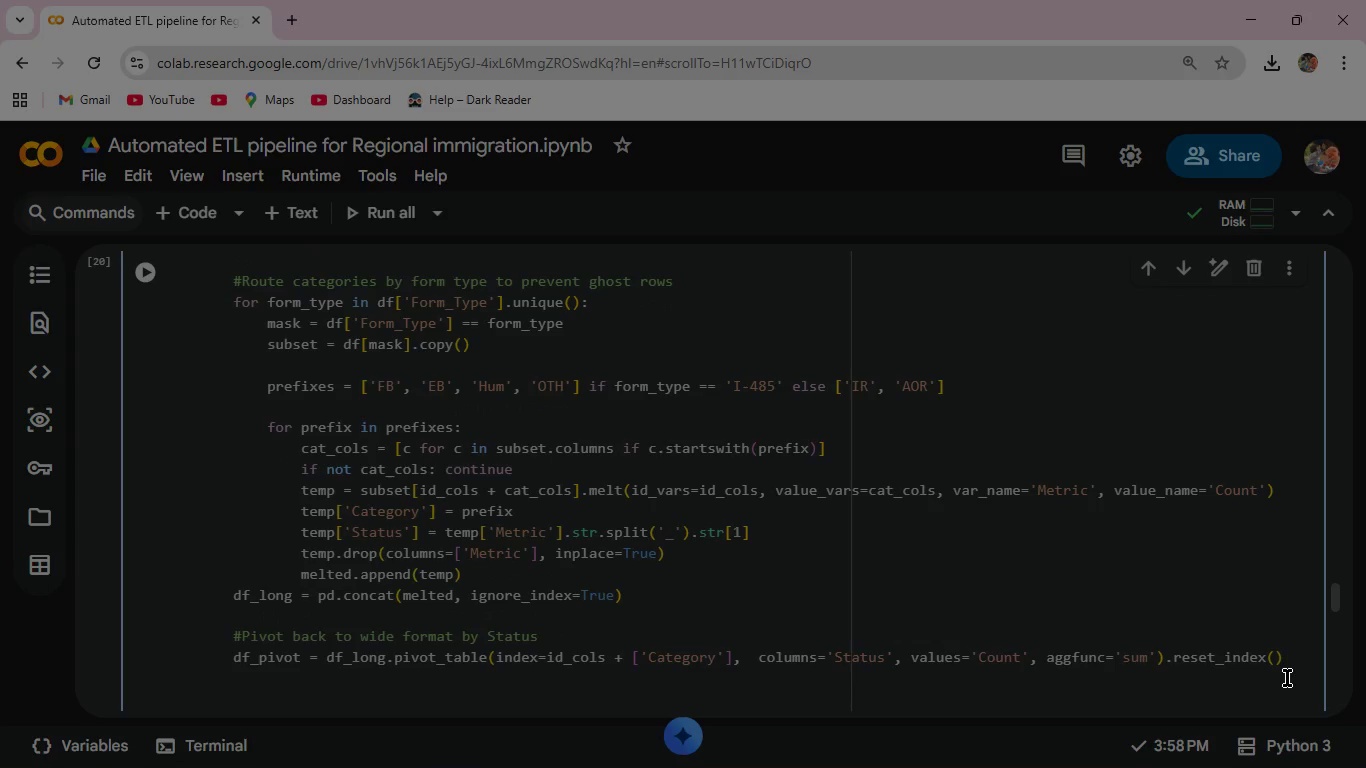 
type(df_pivot.columnsnam)
key(Backspace)
key(Backspace)
key(Backspace)
type(.name = None )
 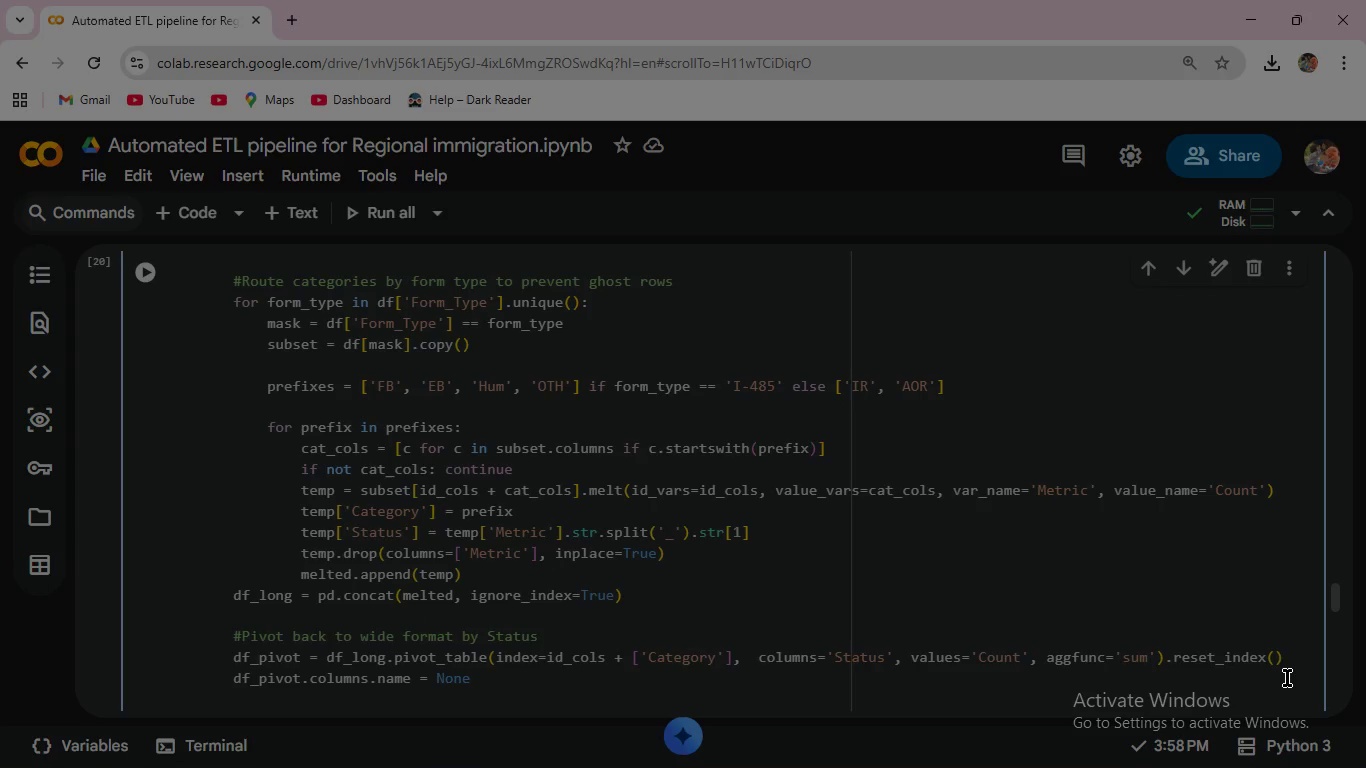 
left_click([149, 277])
 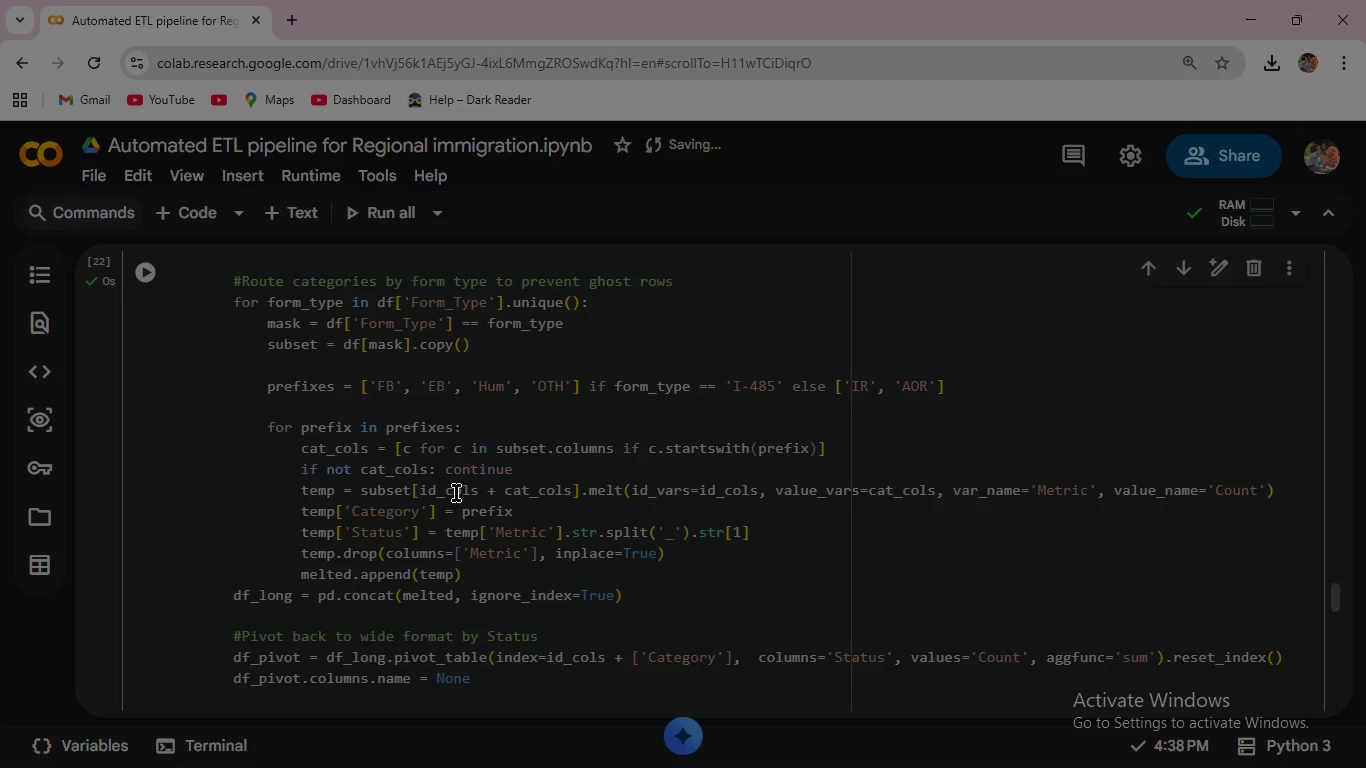 
scroll: coordinate [587, 611], scroll_direction: down, amount: 1.0
 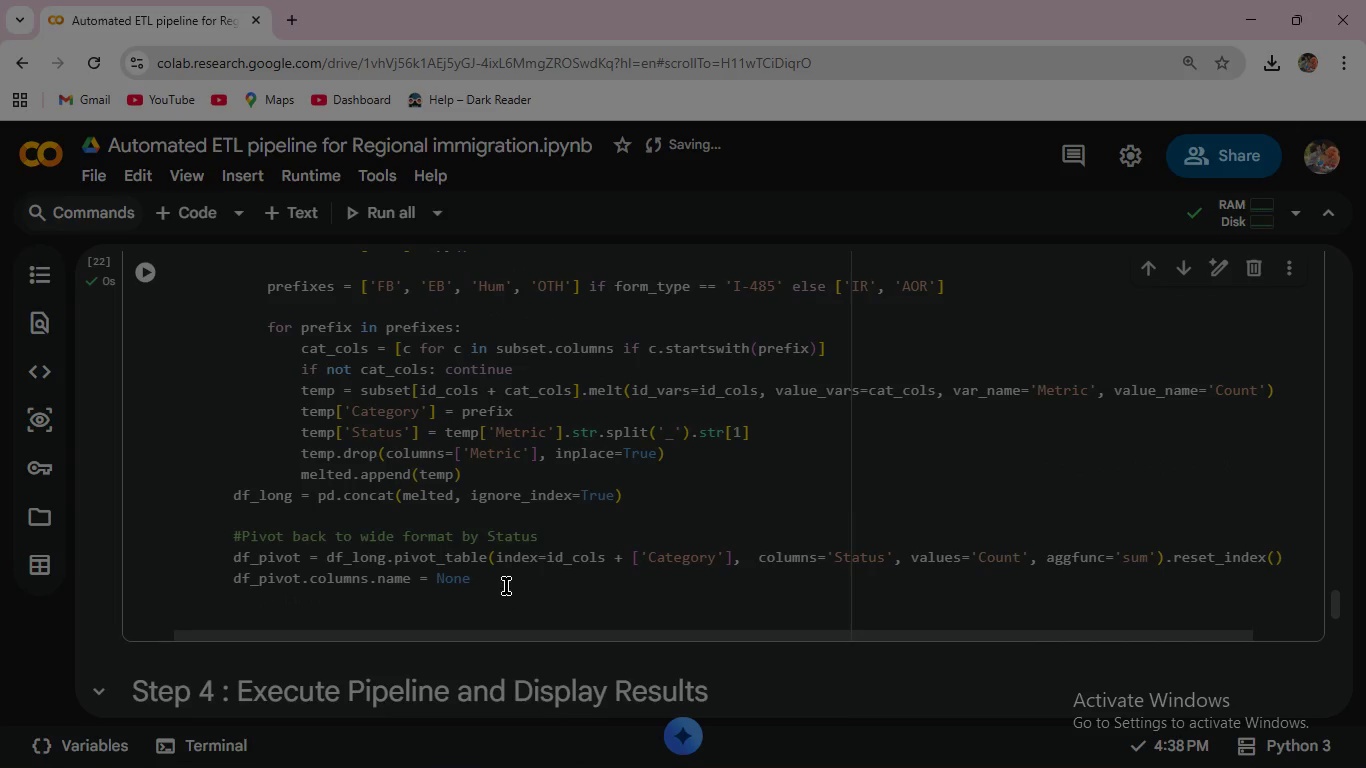 
left_click([504, 577])
 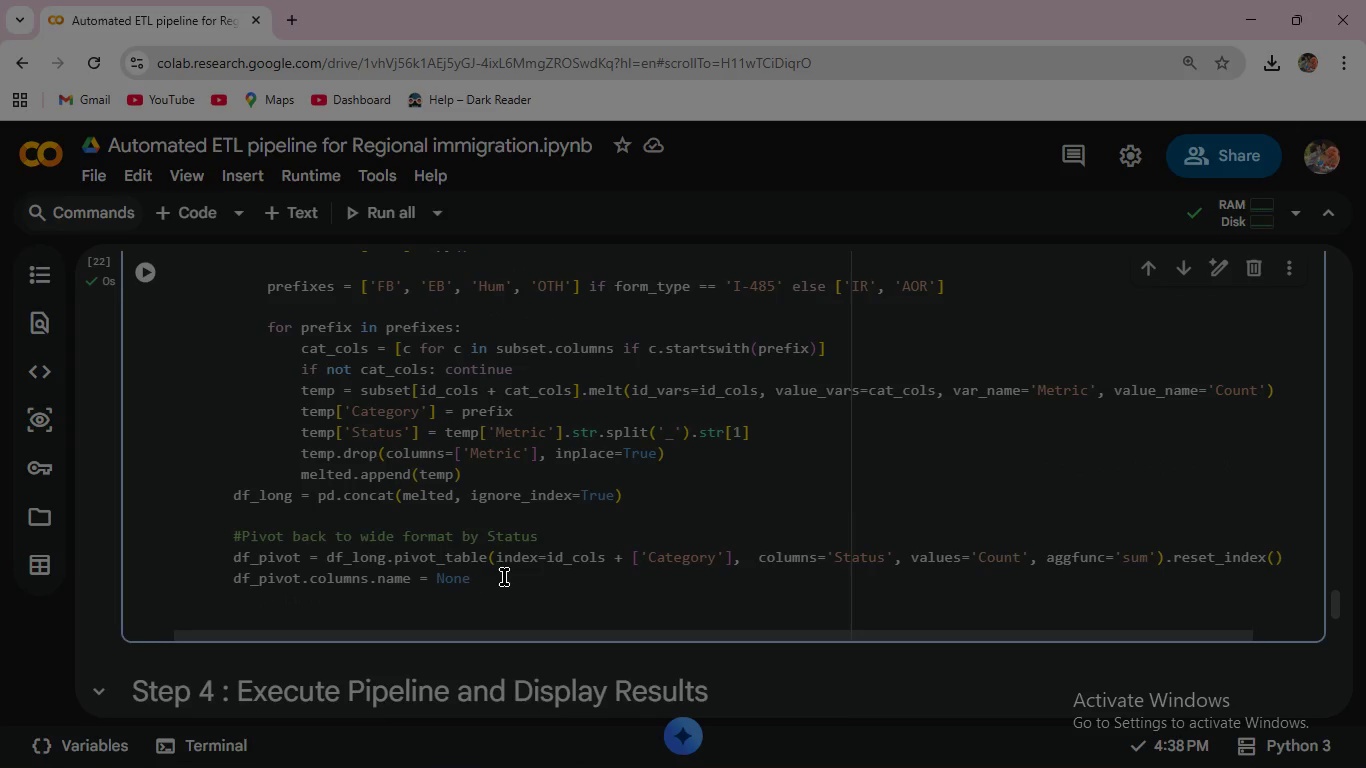 
key(Enter)
 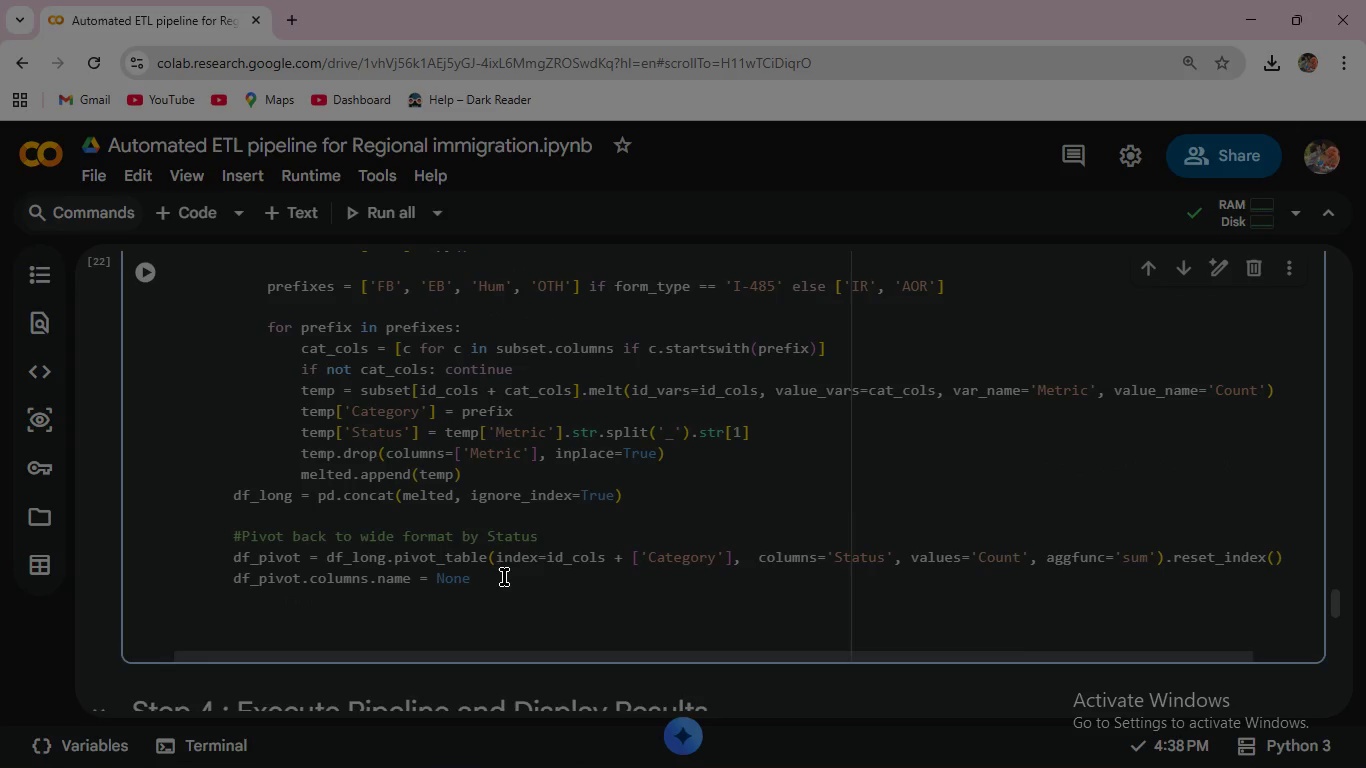 
key(Enter)
 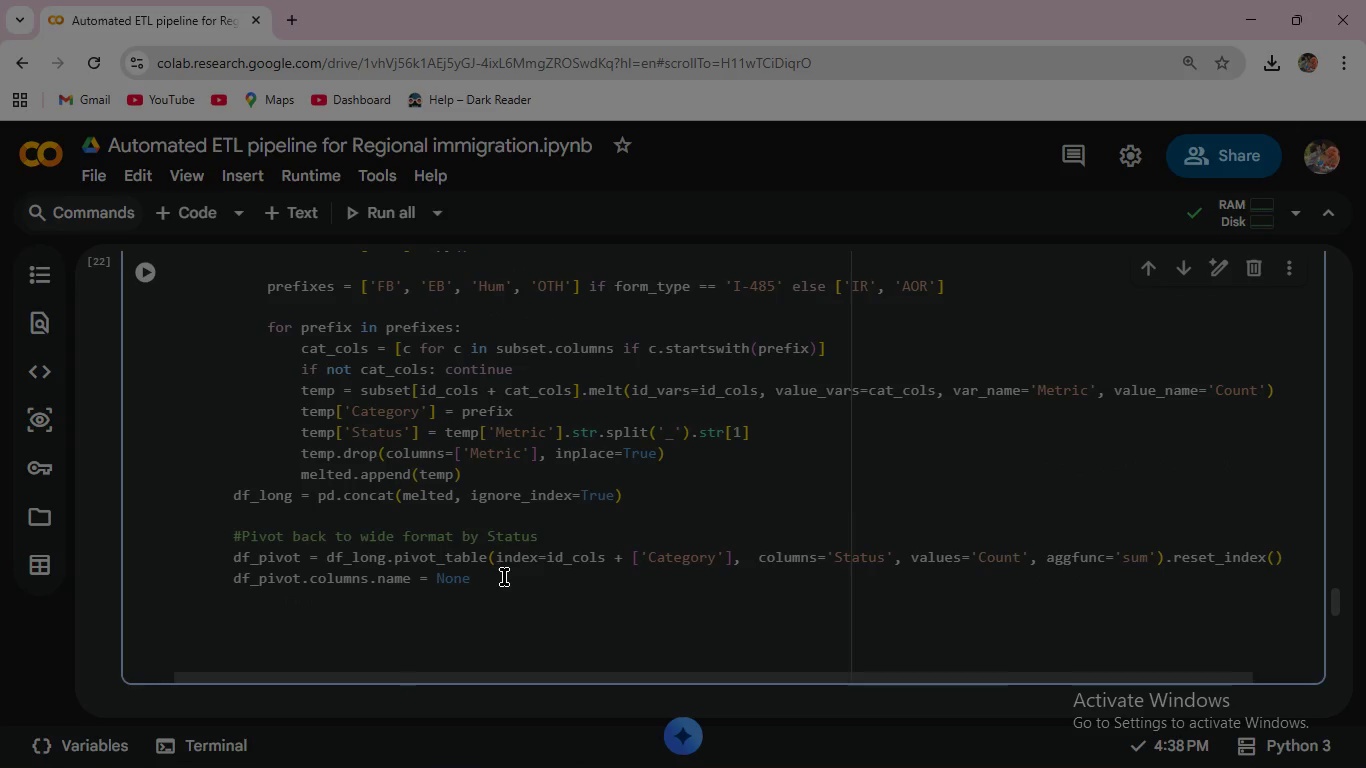 
type(# Rename short codes )
 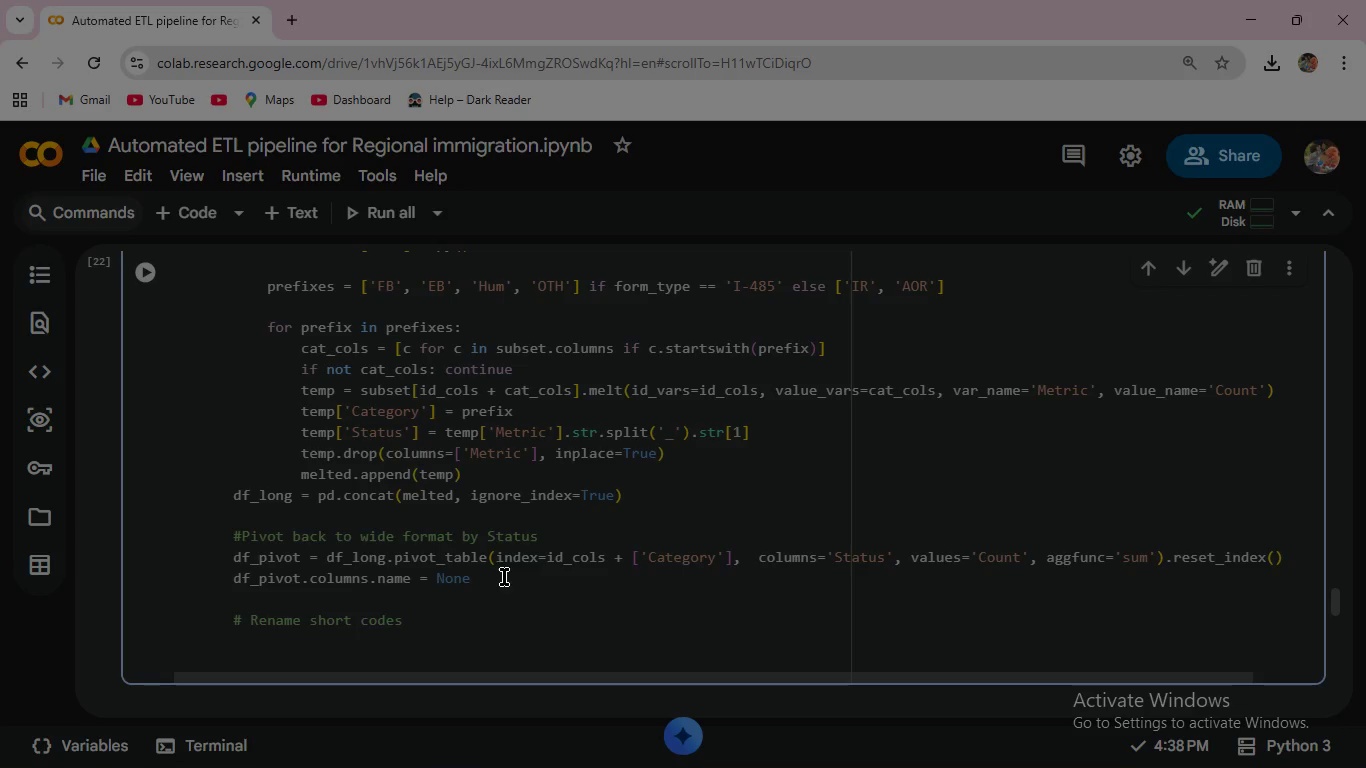 
key(Enter)
 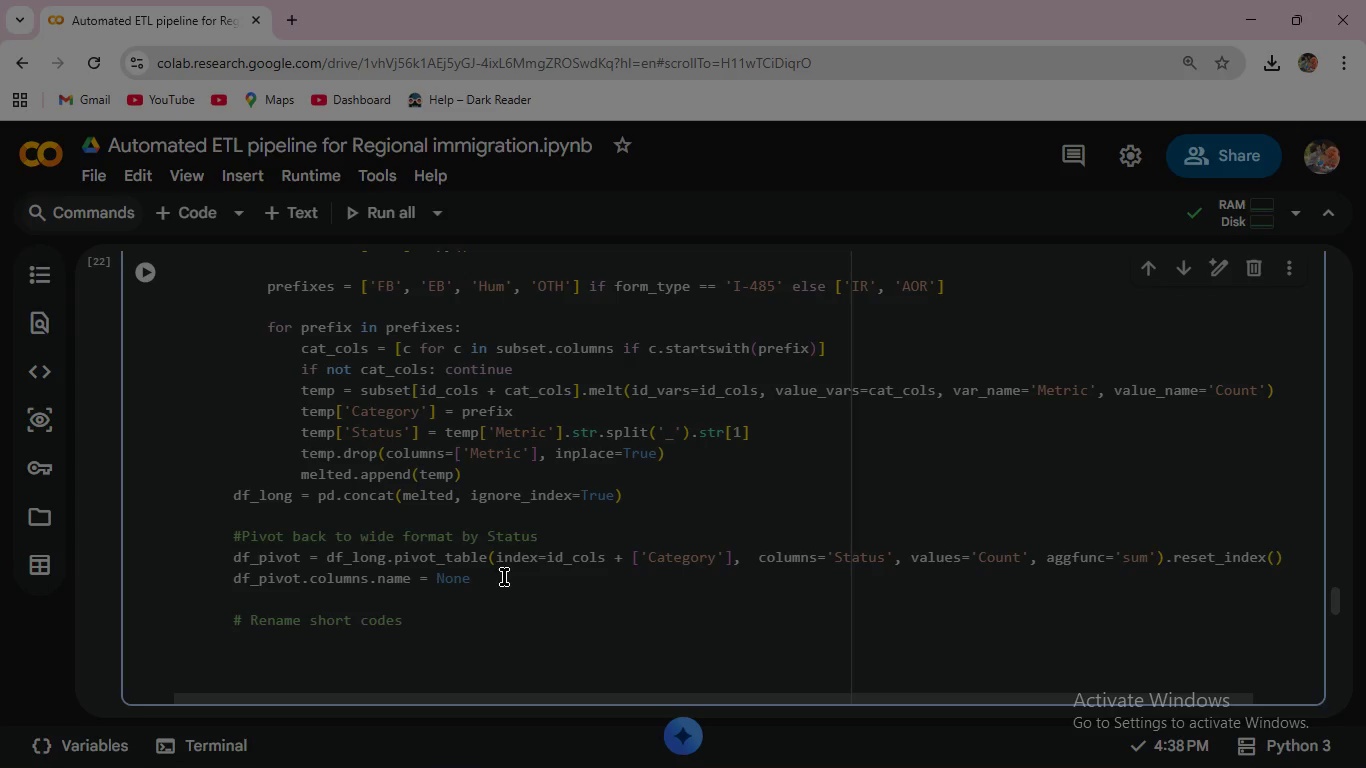 
hold_key(key=ShiftLeft, duration=0.47)
 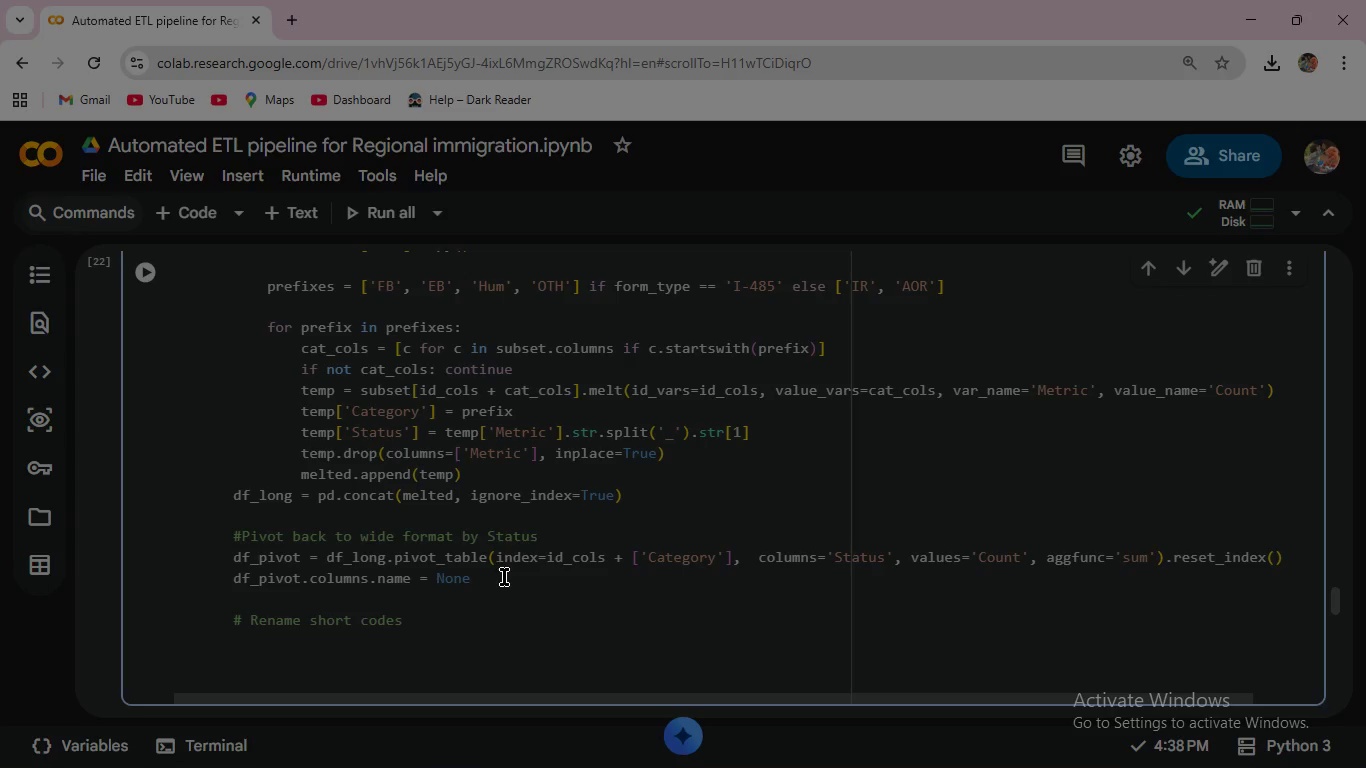 
type(df_pivot.rename(columns=)
key(Escape)
type({'Rec)
 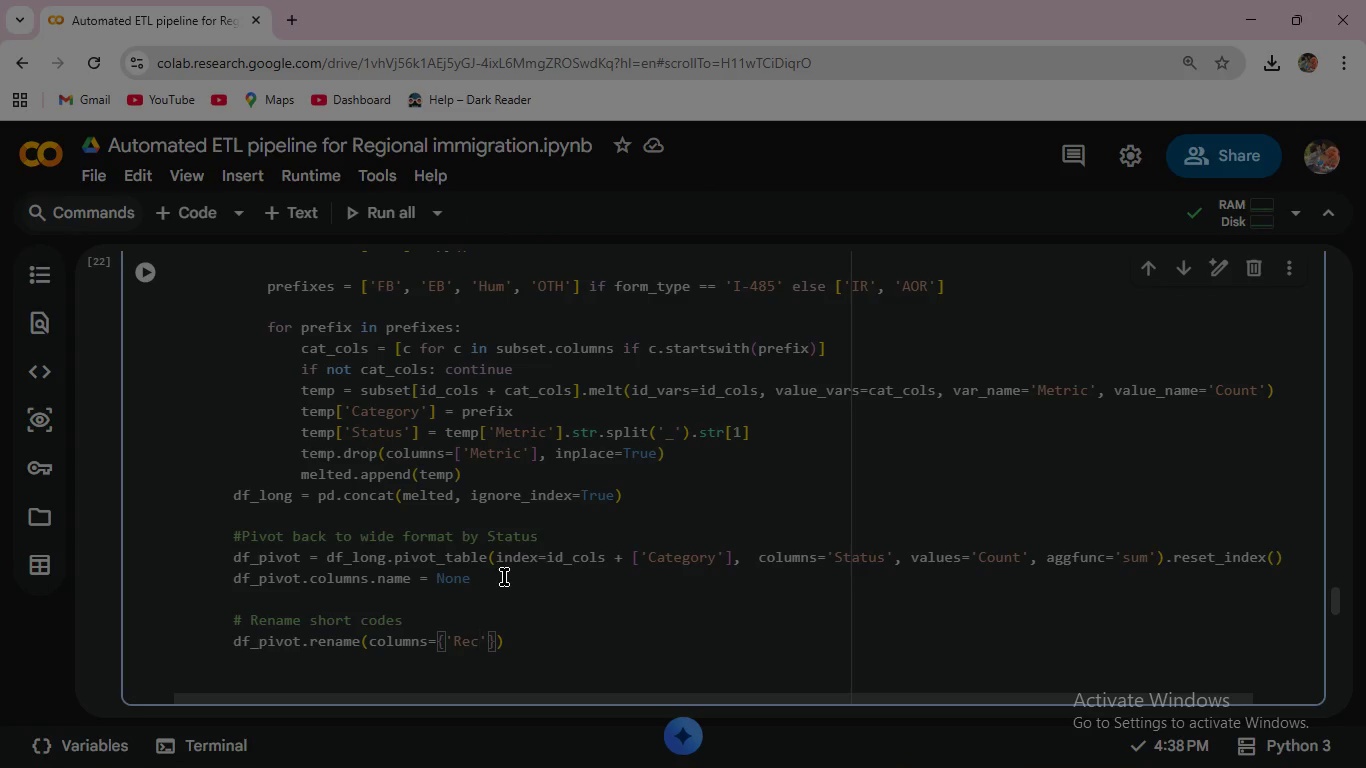 
key(ArrowRight)
 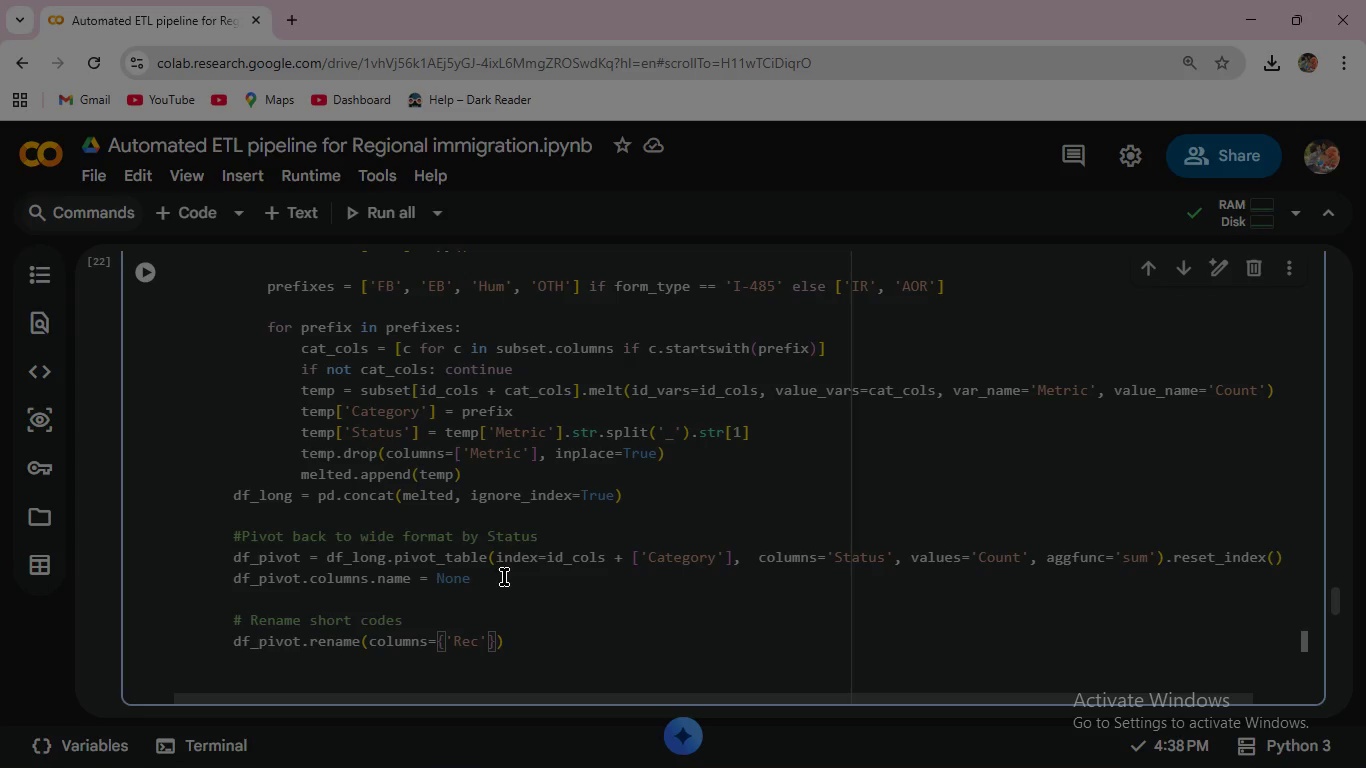 
type(: 'Received)
 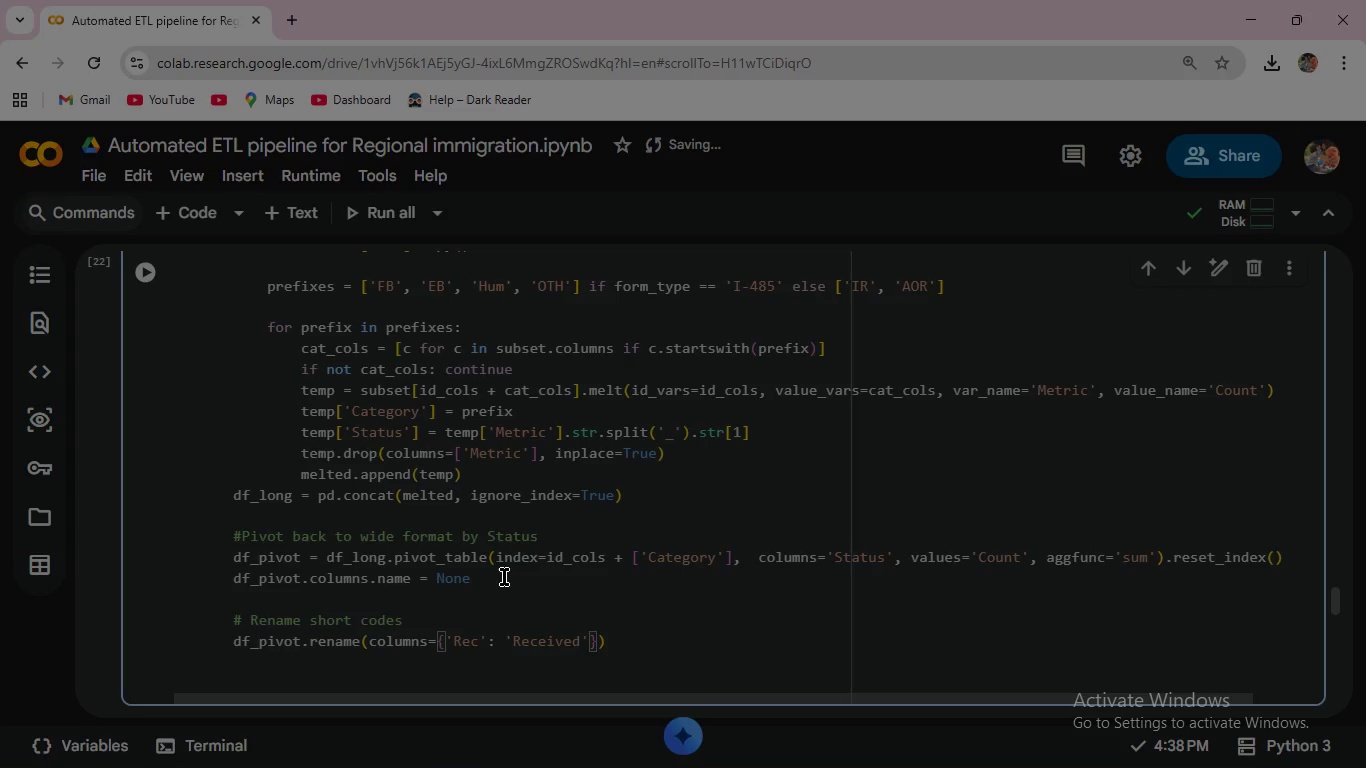 
key(ArrowRight)
 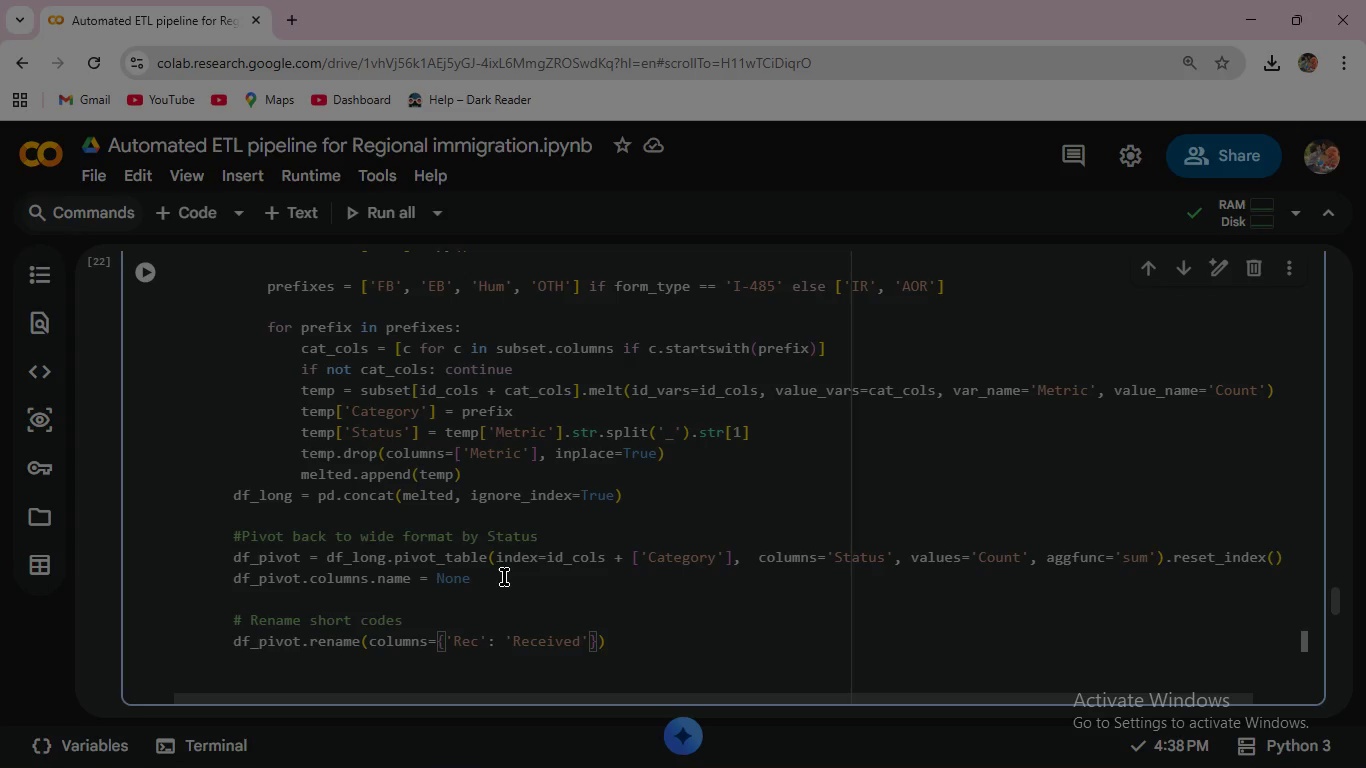 
type(, 'App)
 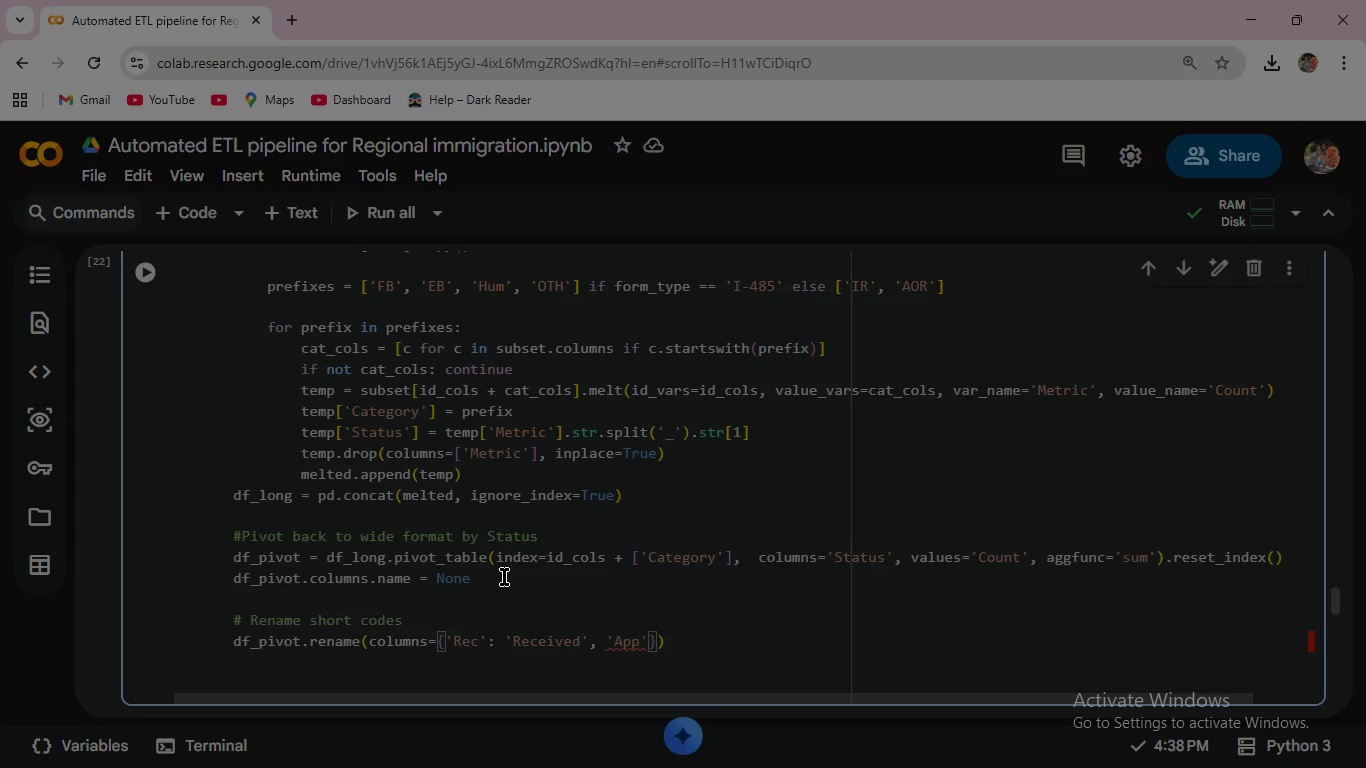 
key(ArrowRight)
 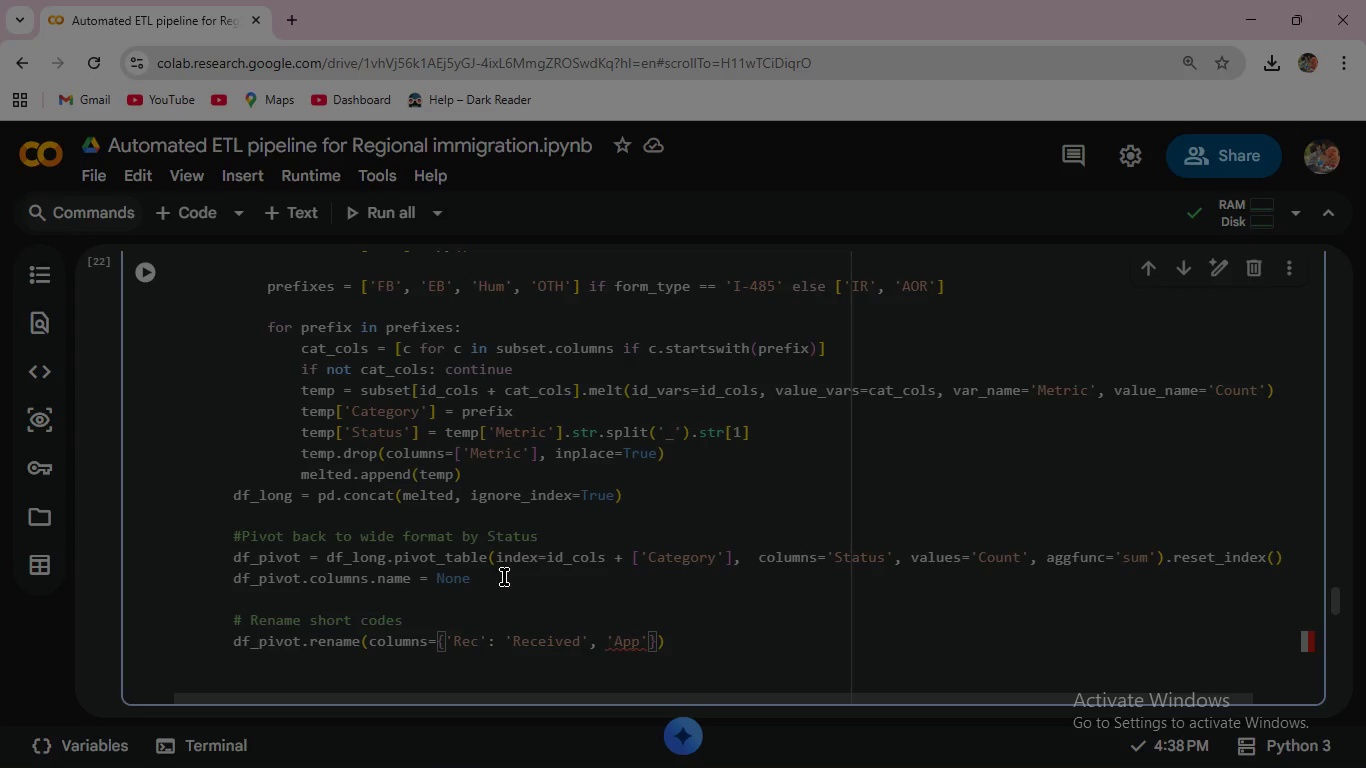 
key(Shift+ShiftRight)
 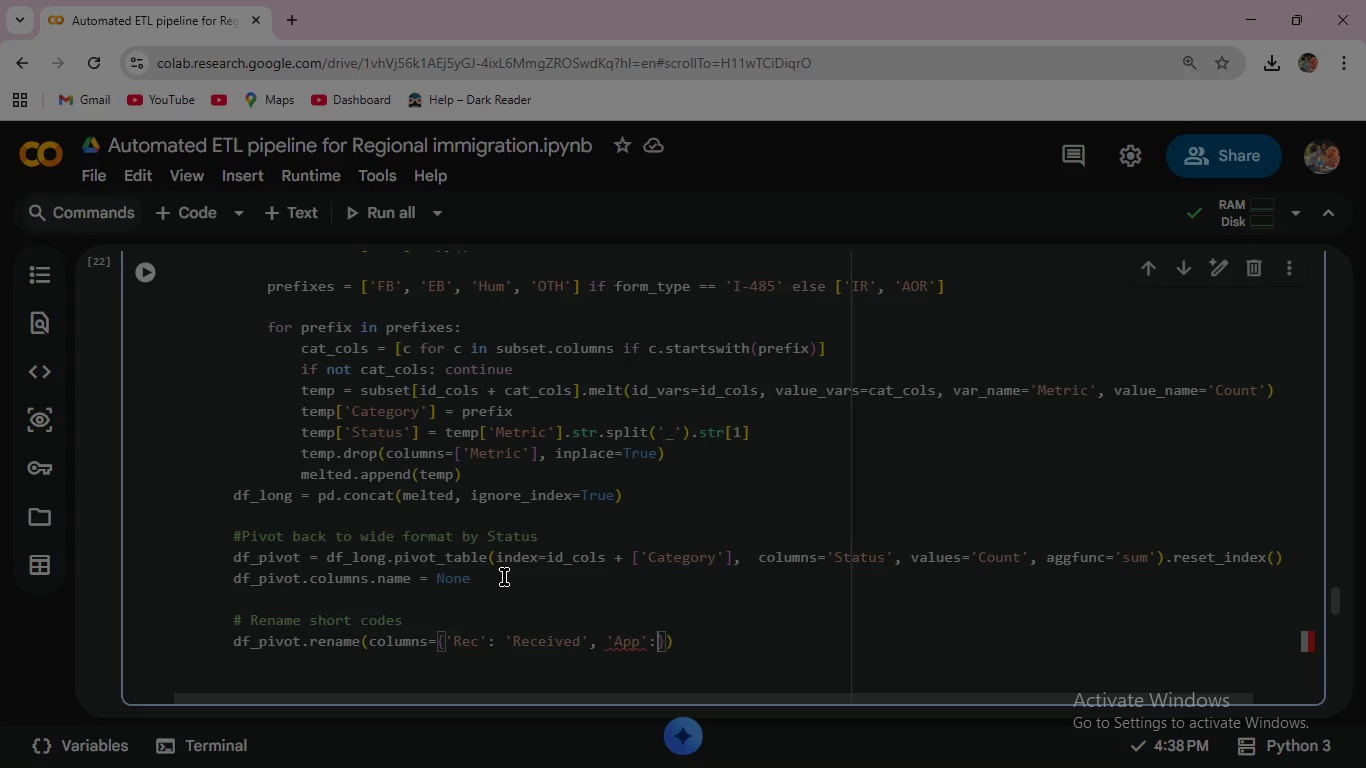 
key(Shift+Semicolon)
 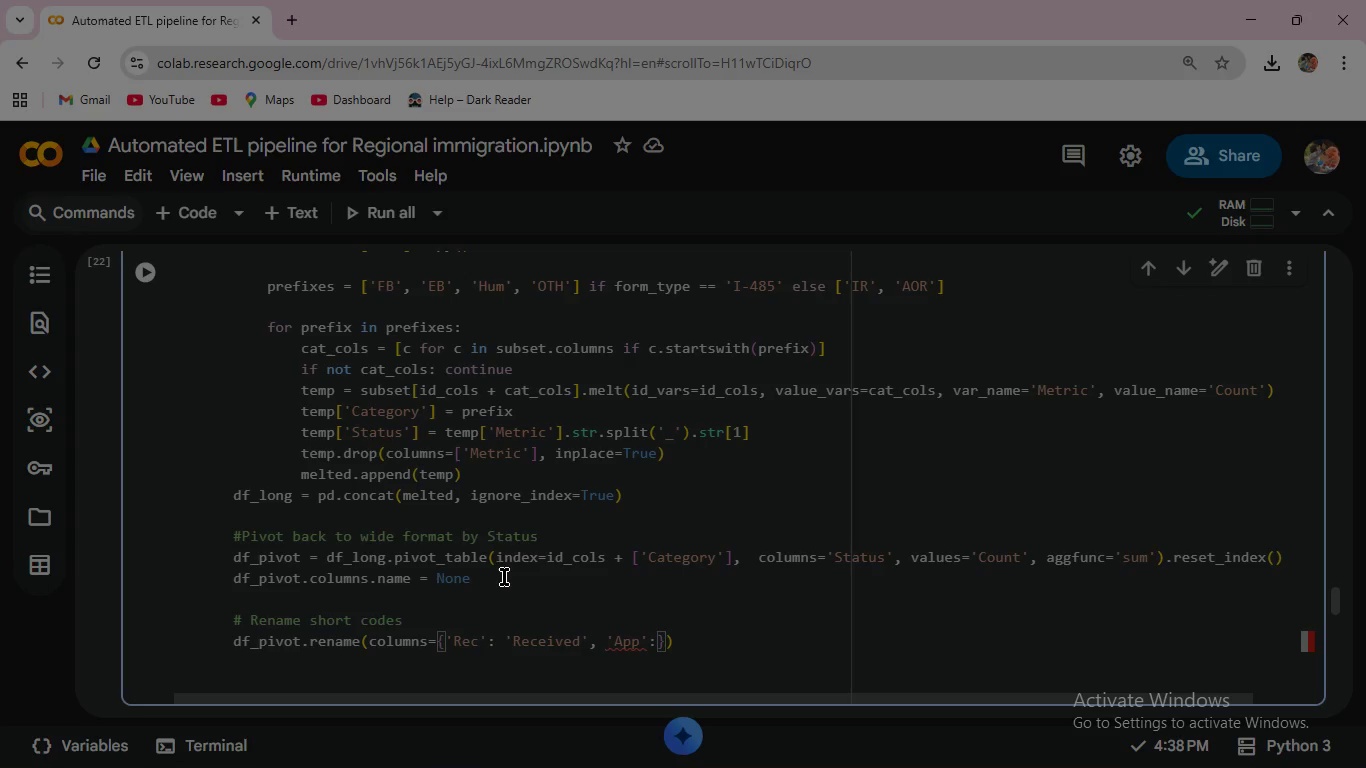 
key(Space)
 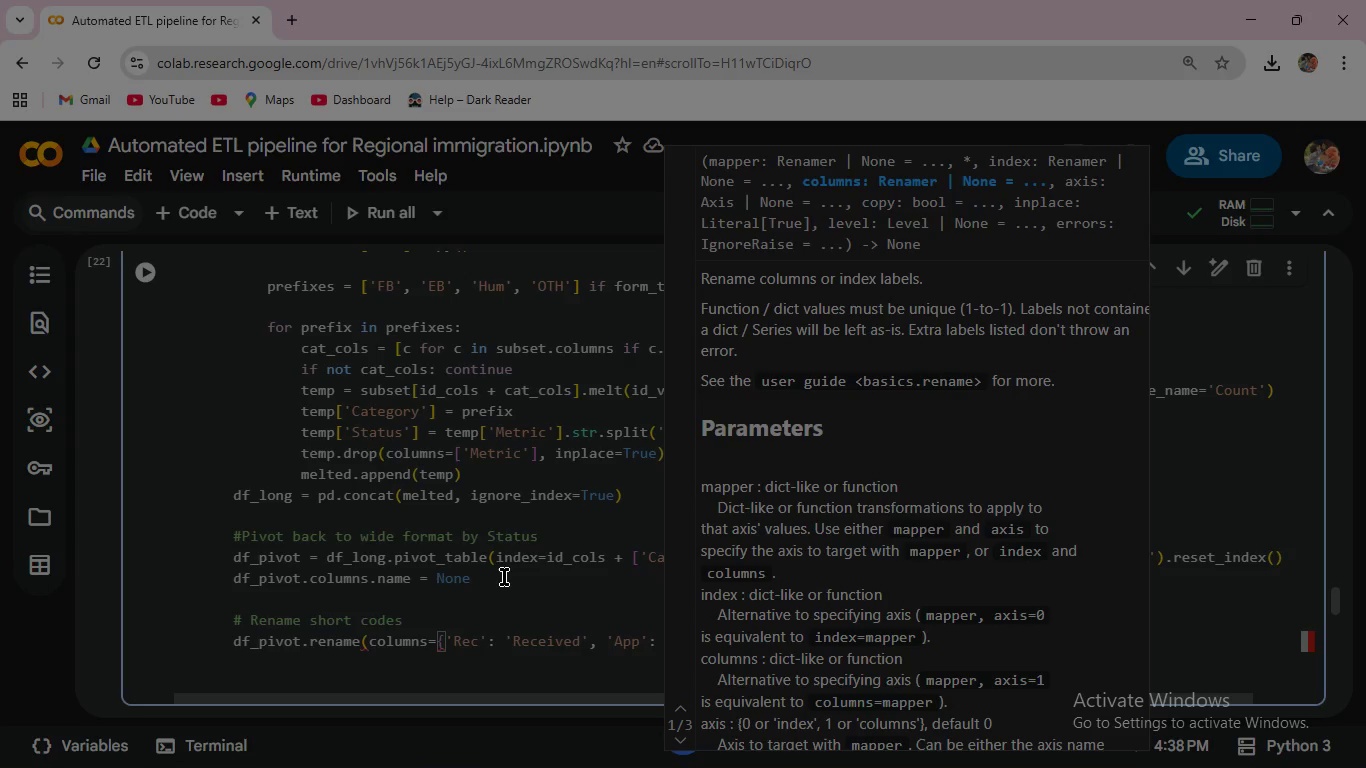 
type('Approved)
 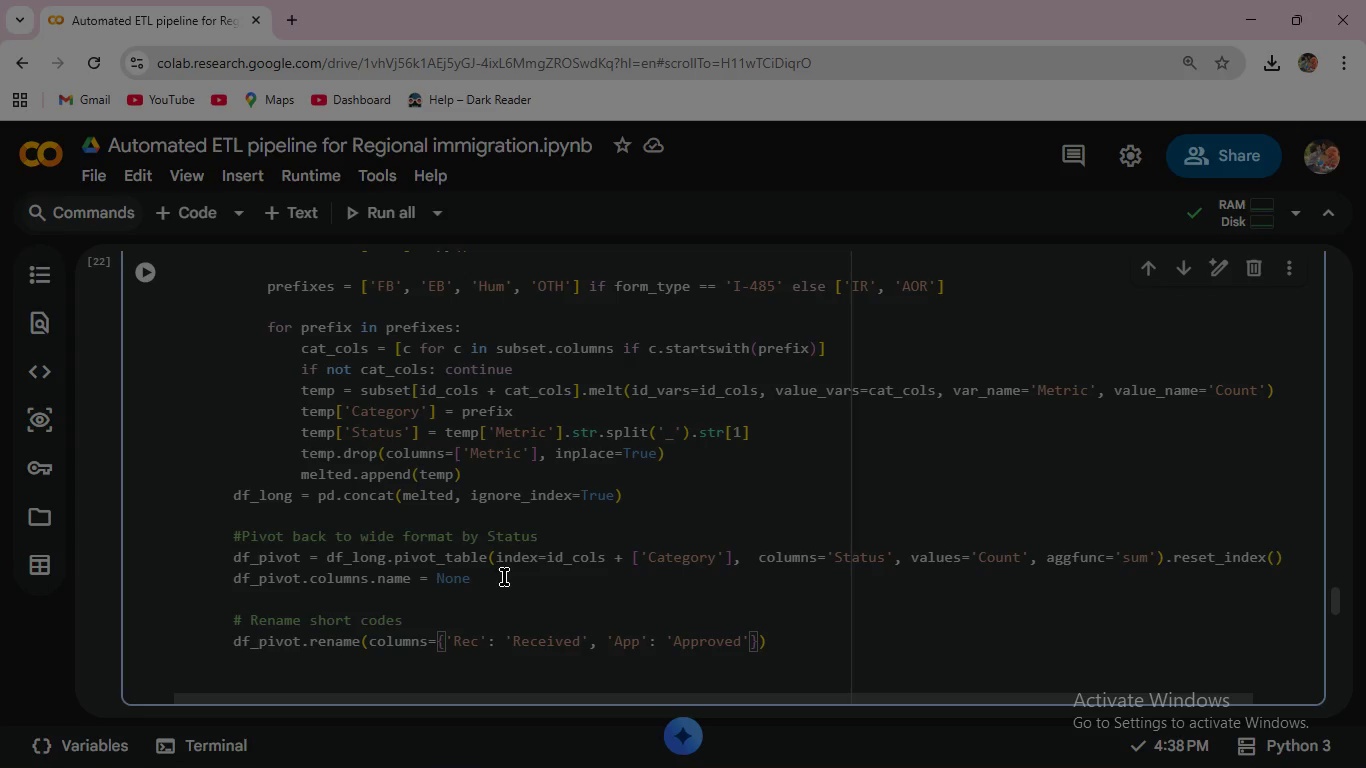 
key(ArrowRight)
 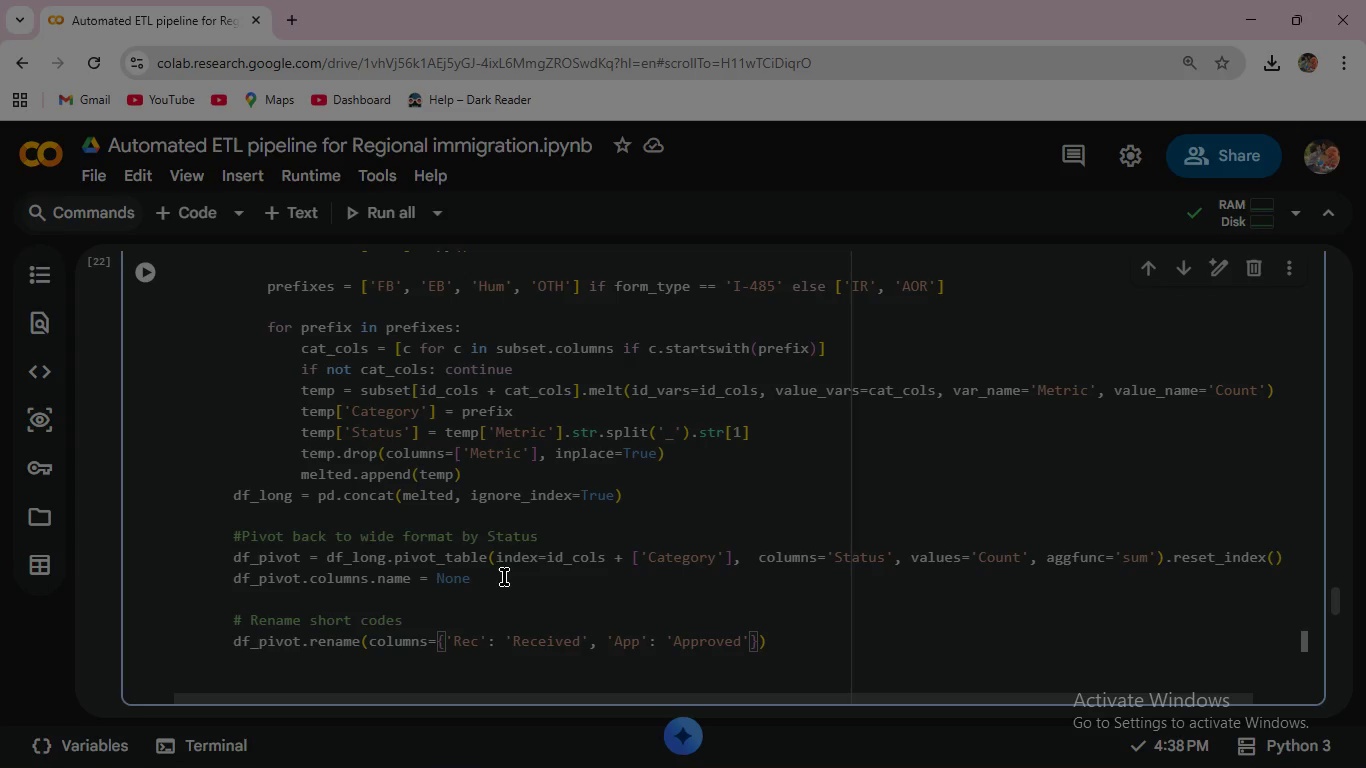 
key(Comma)
 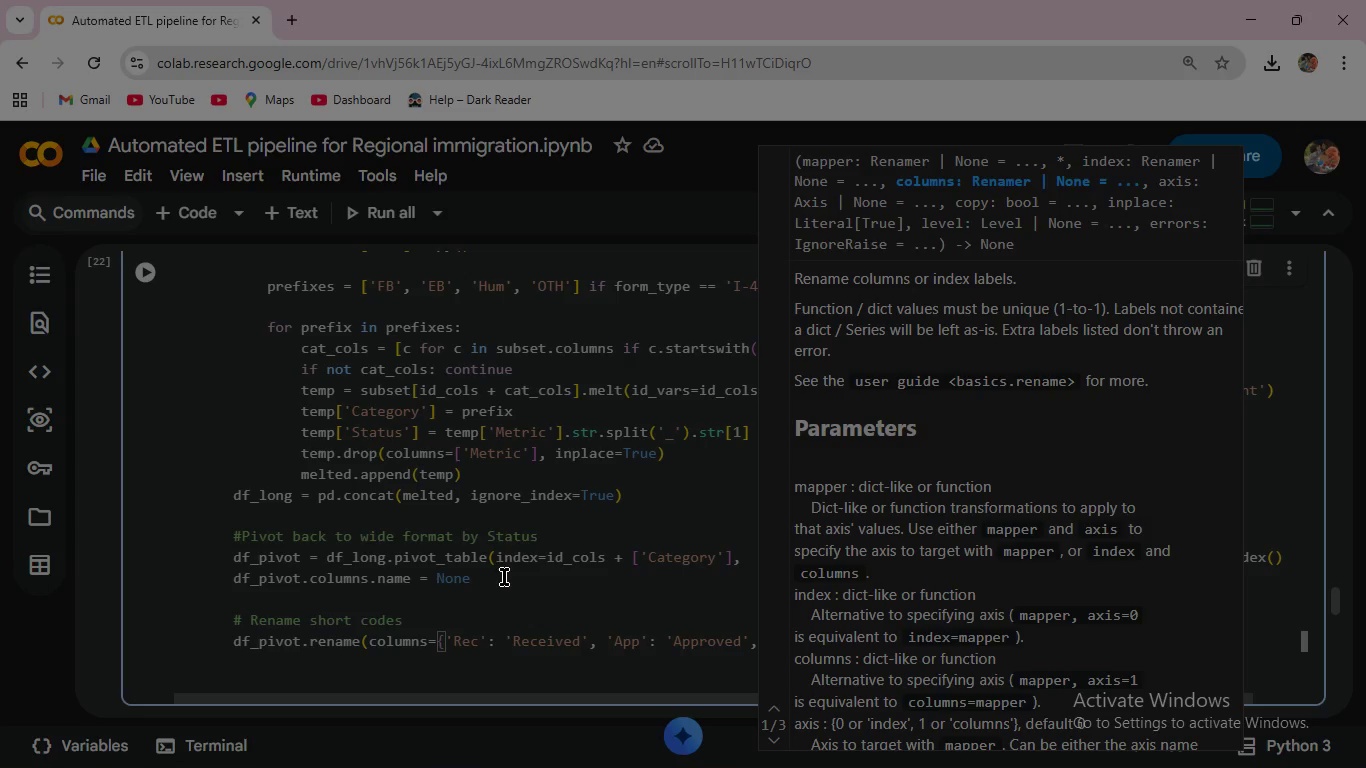 
wait(6.44)
 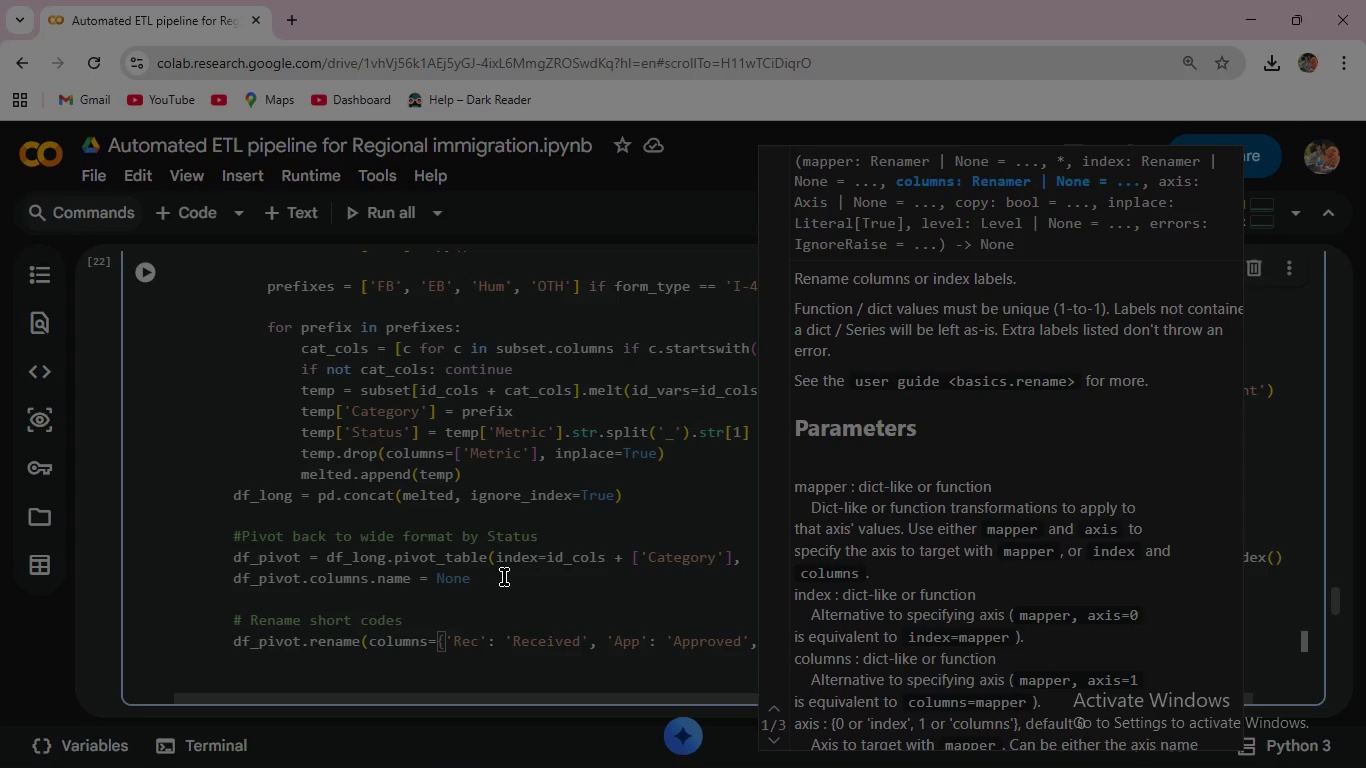 
double_click([504, 577])
 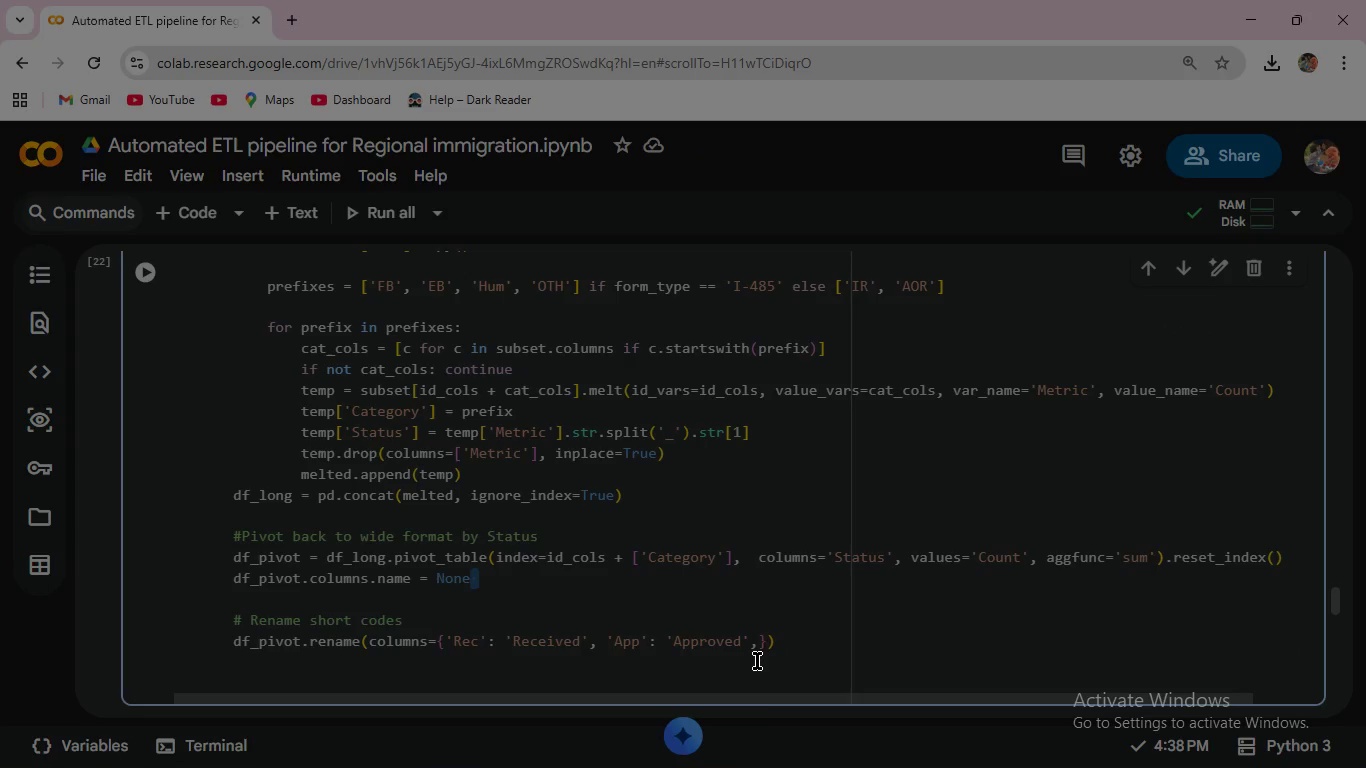 
wait(5.16)
 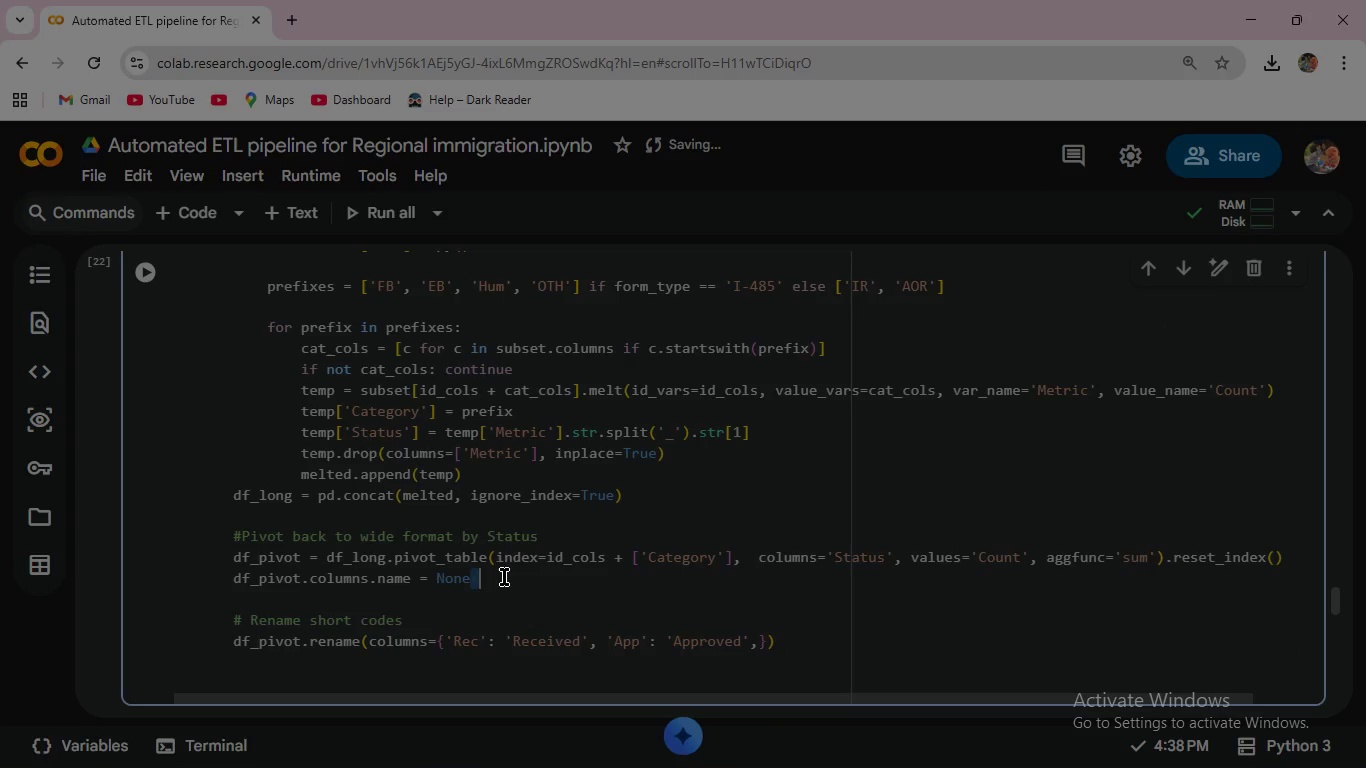 
left_click([759, 640])
 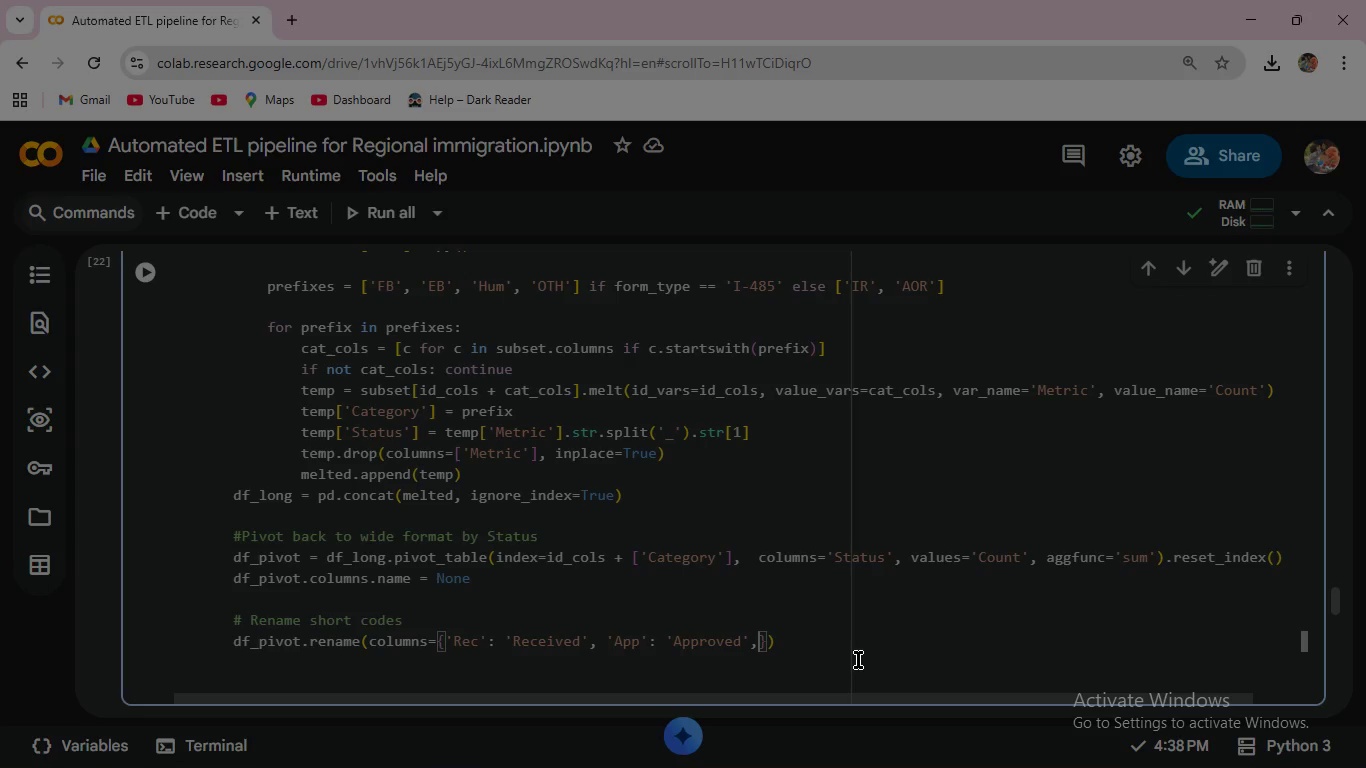 
wait(5.47)
 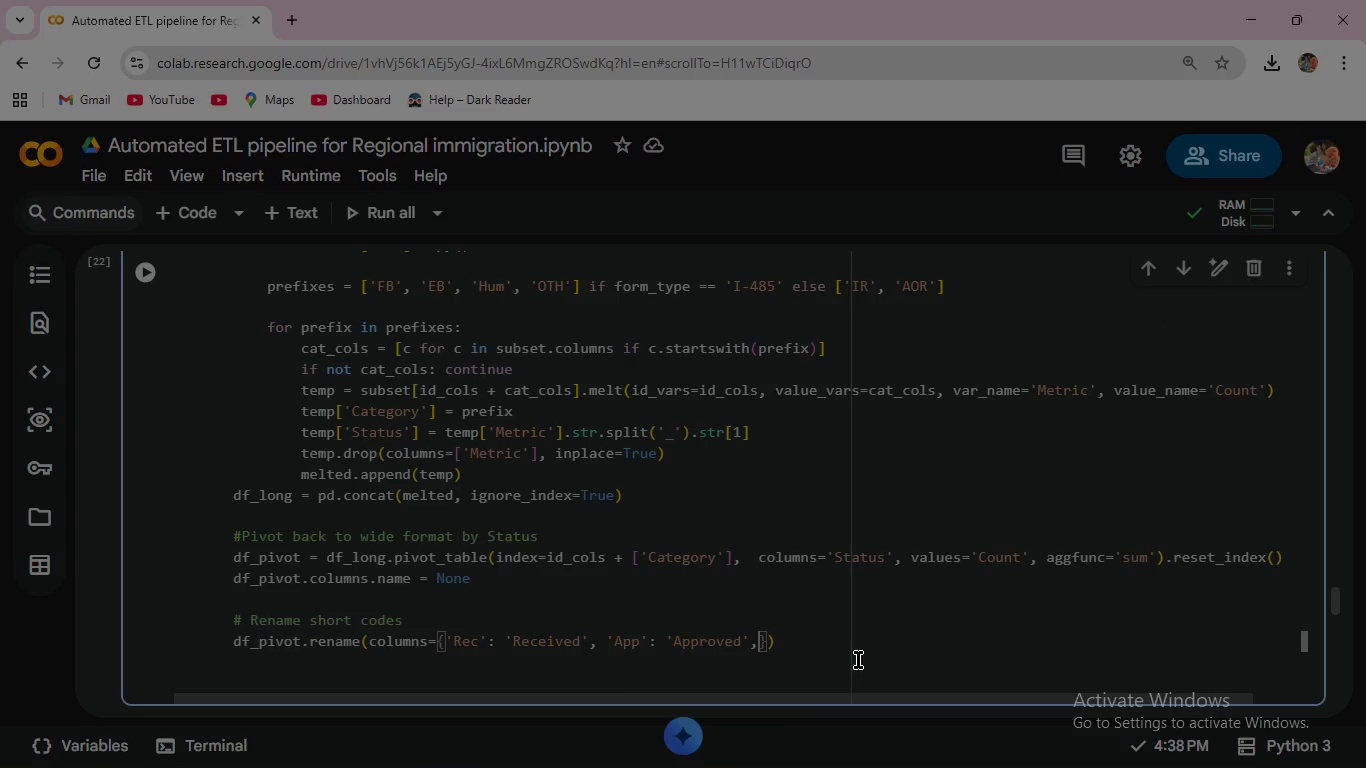 
type( 'Den)
 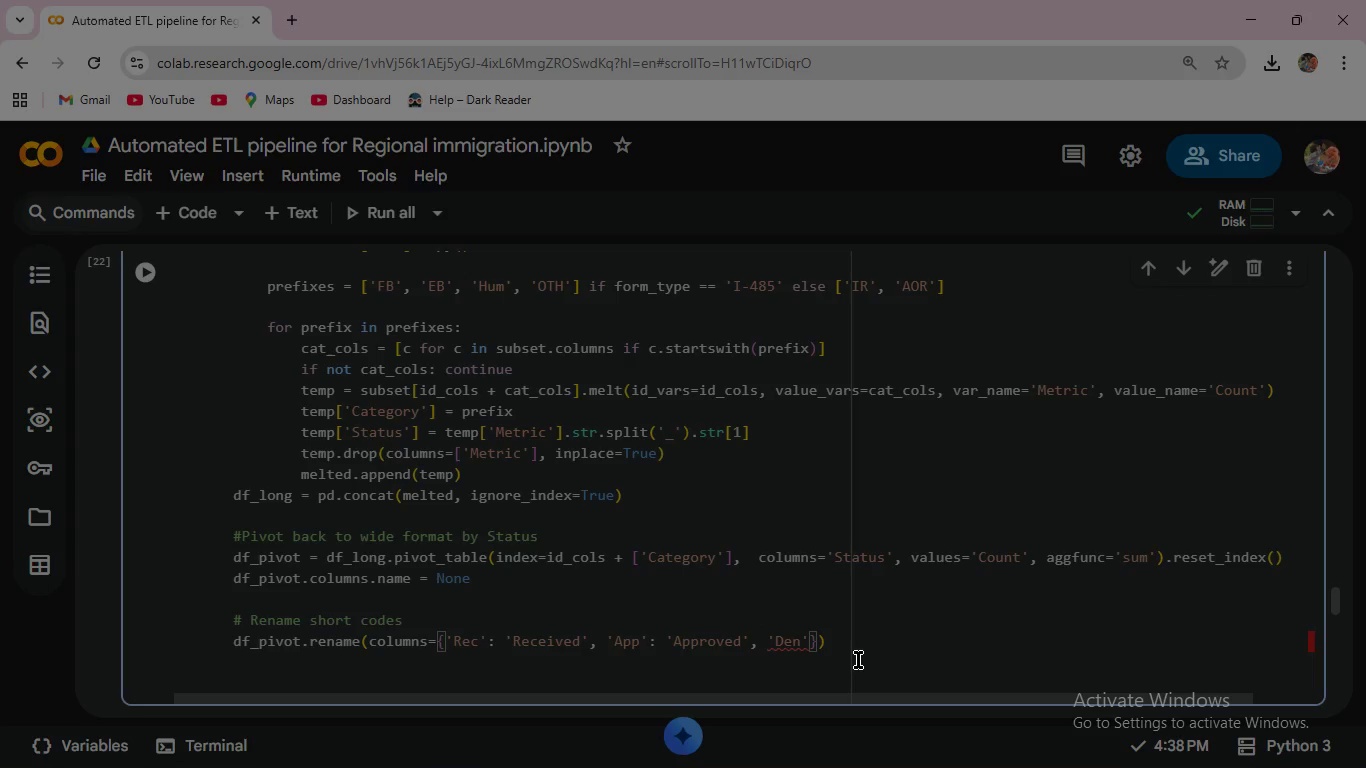 
wait(5.11)
 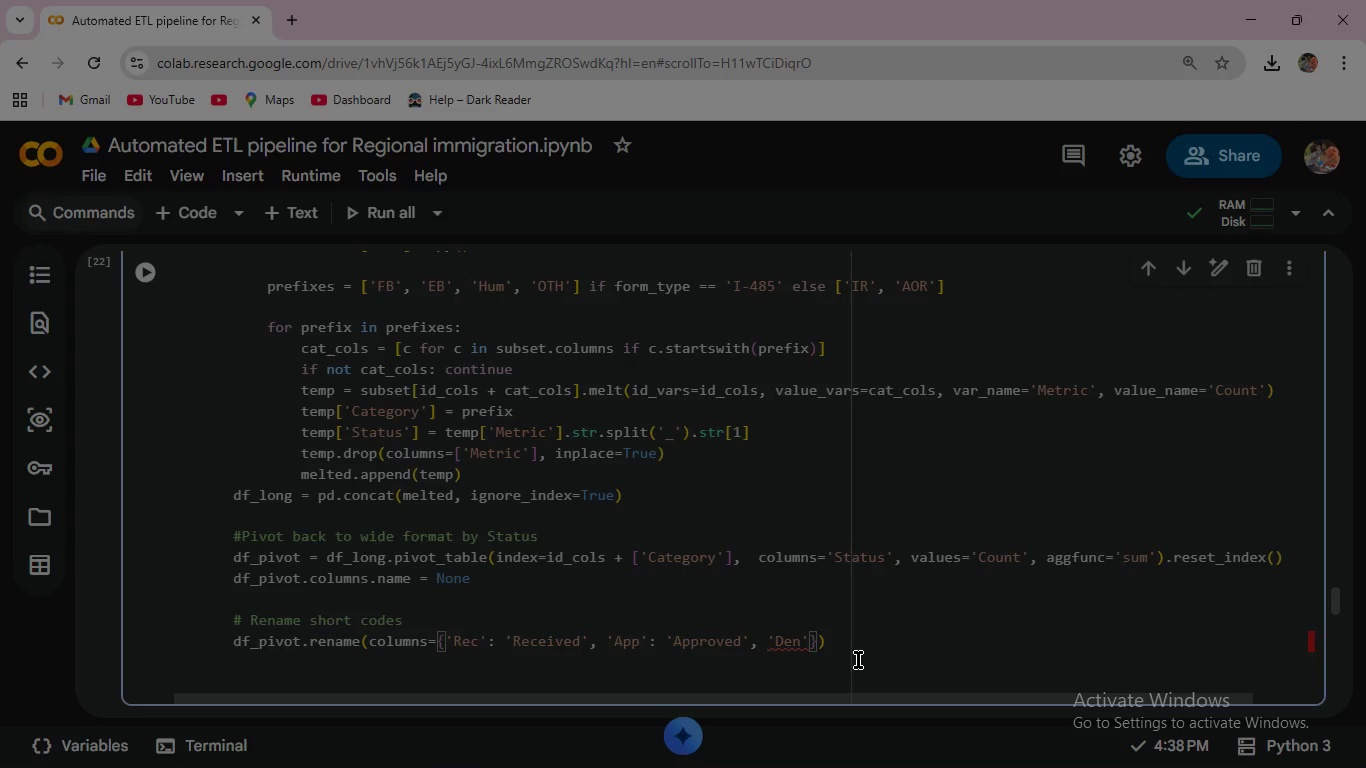 
key(ArrowRight)
 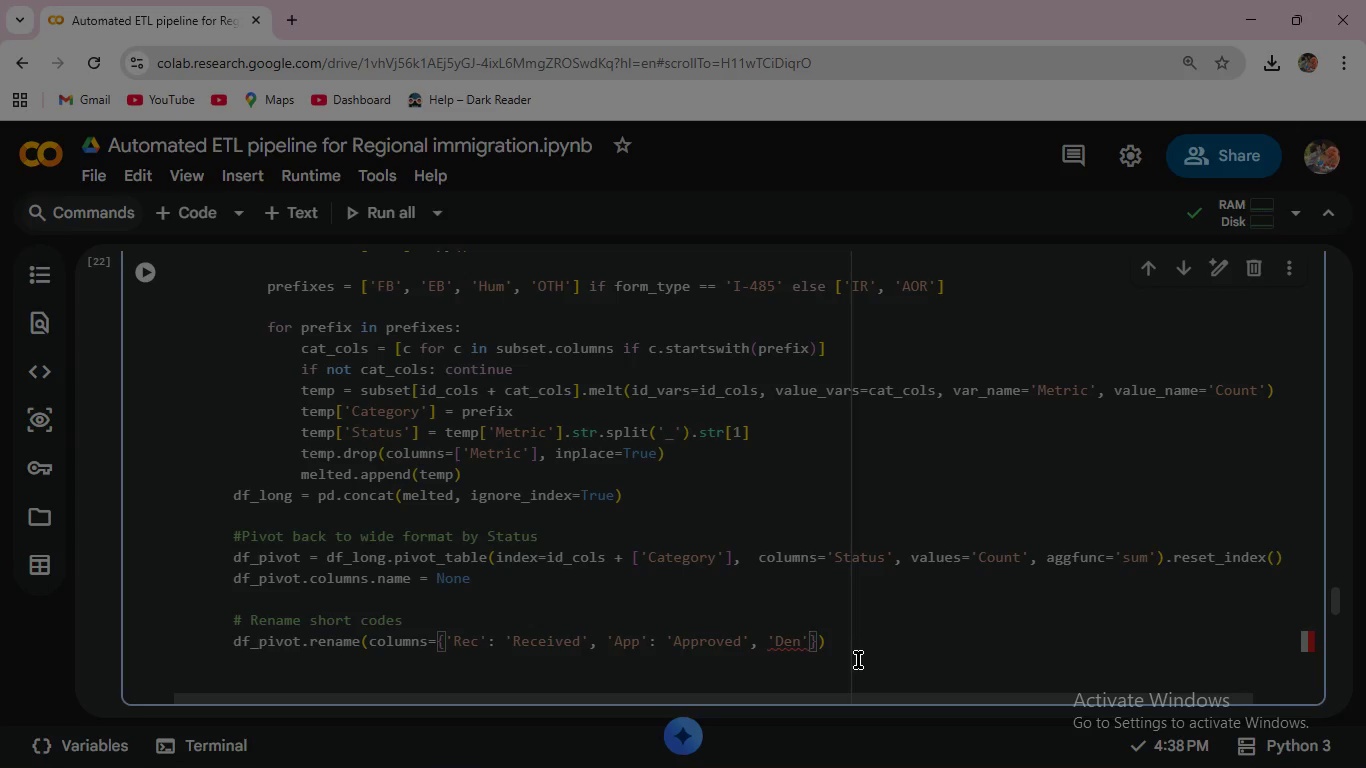 
type(:'Denied)
 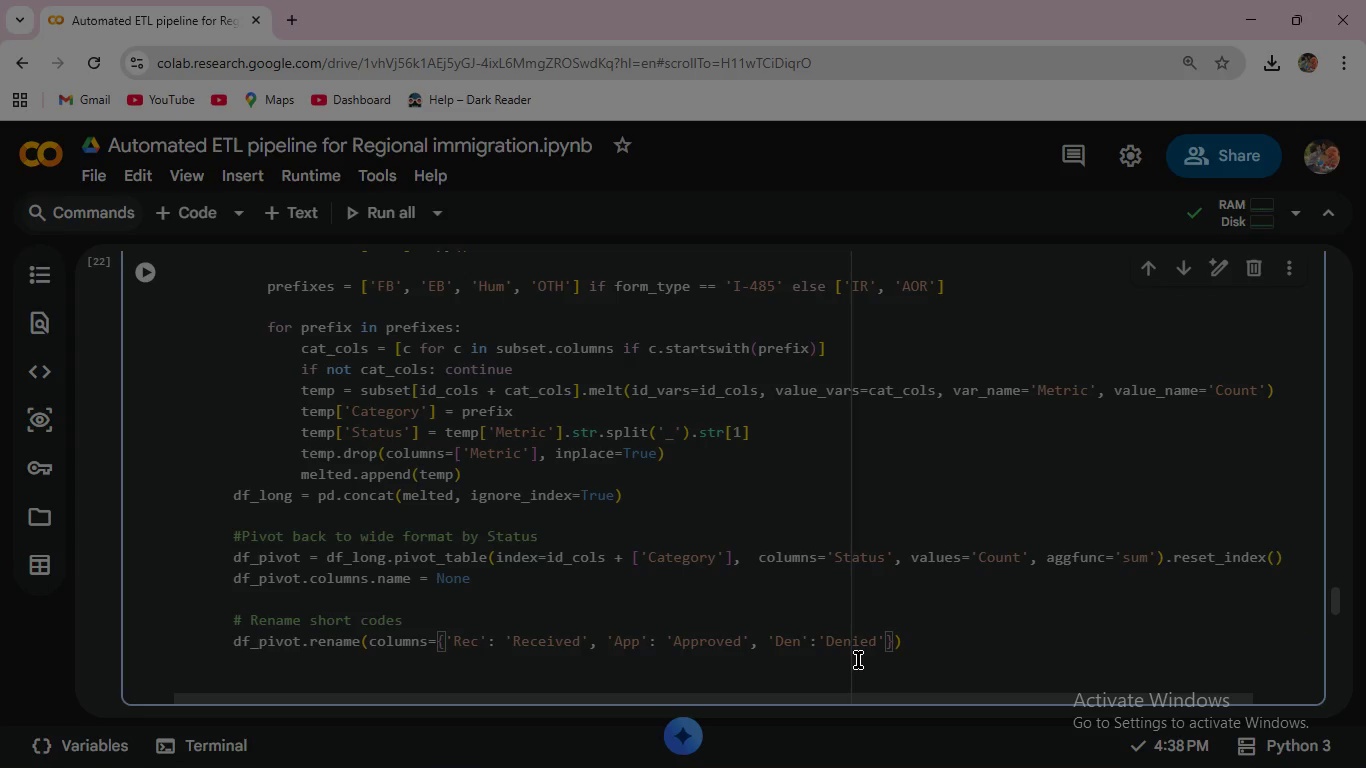 
key(ArrowRight)
 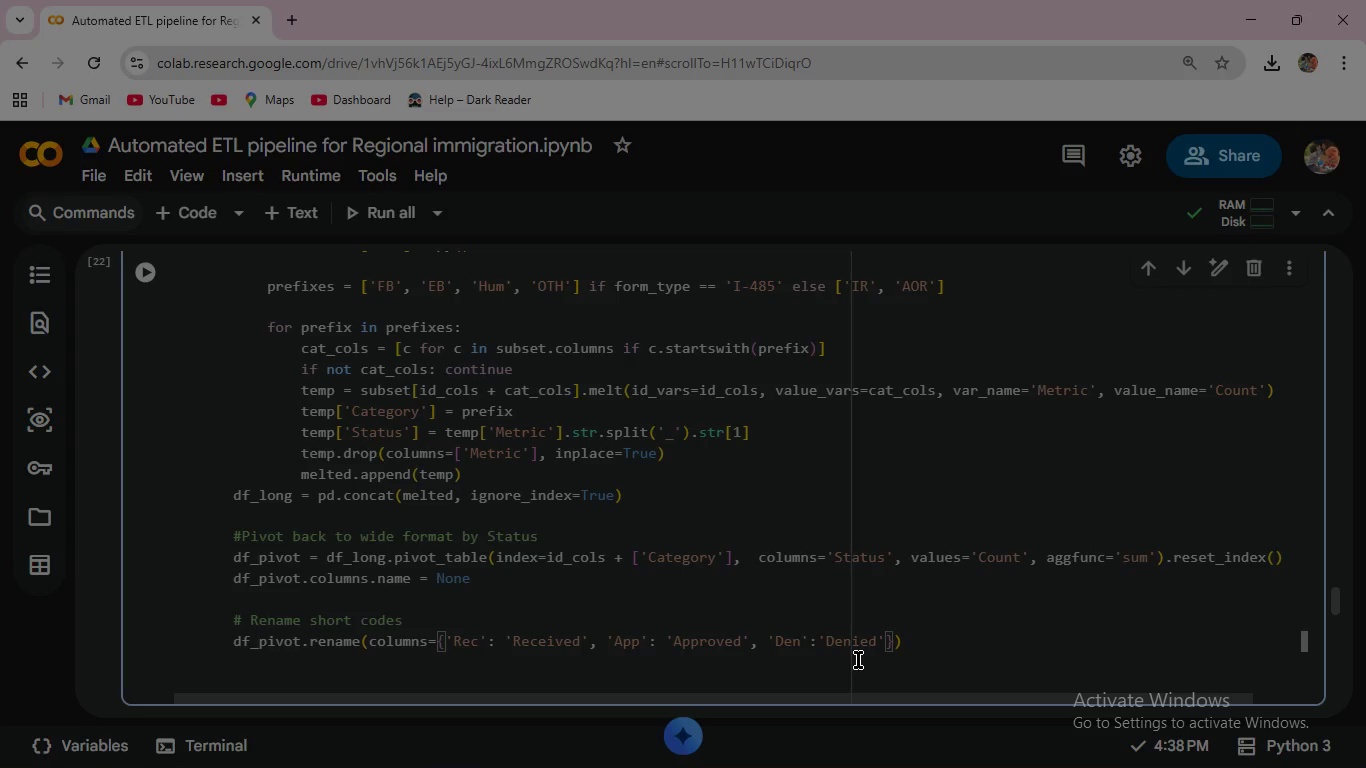 
key(Comma)
 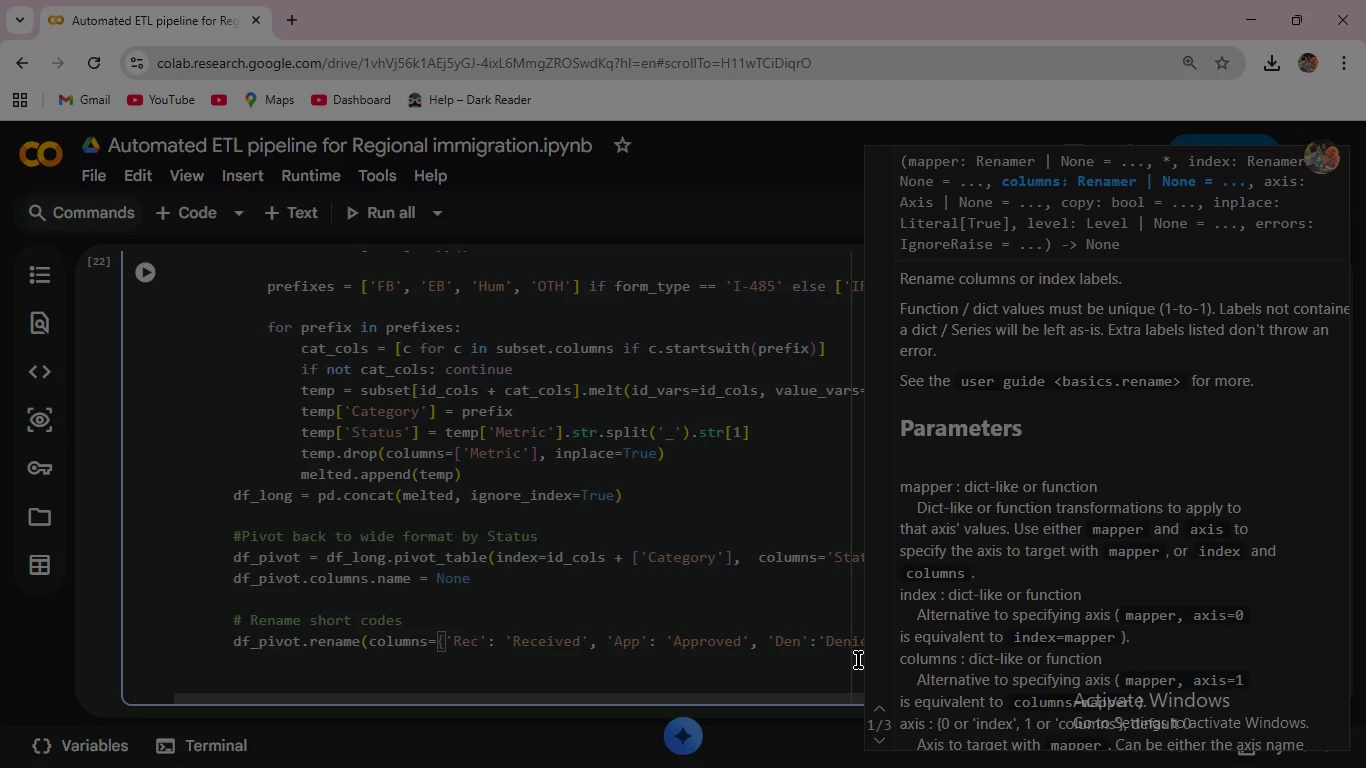 
key(Space)
 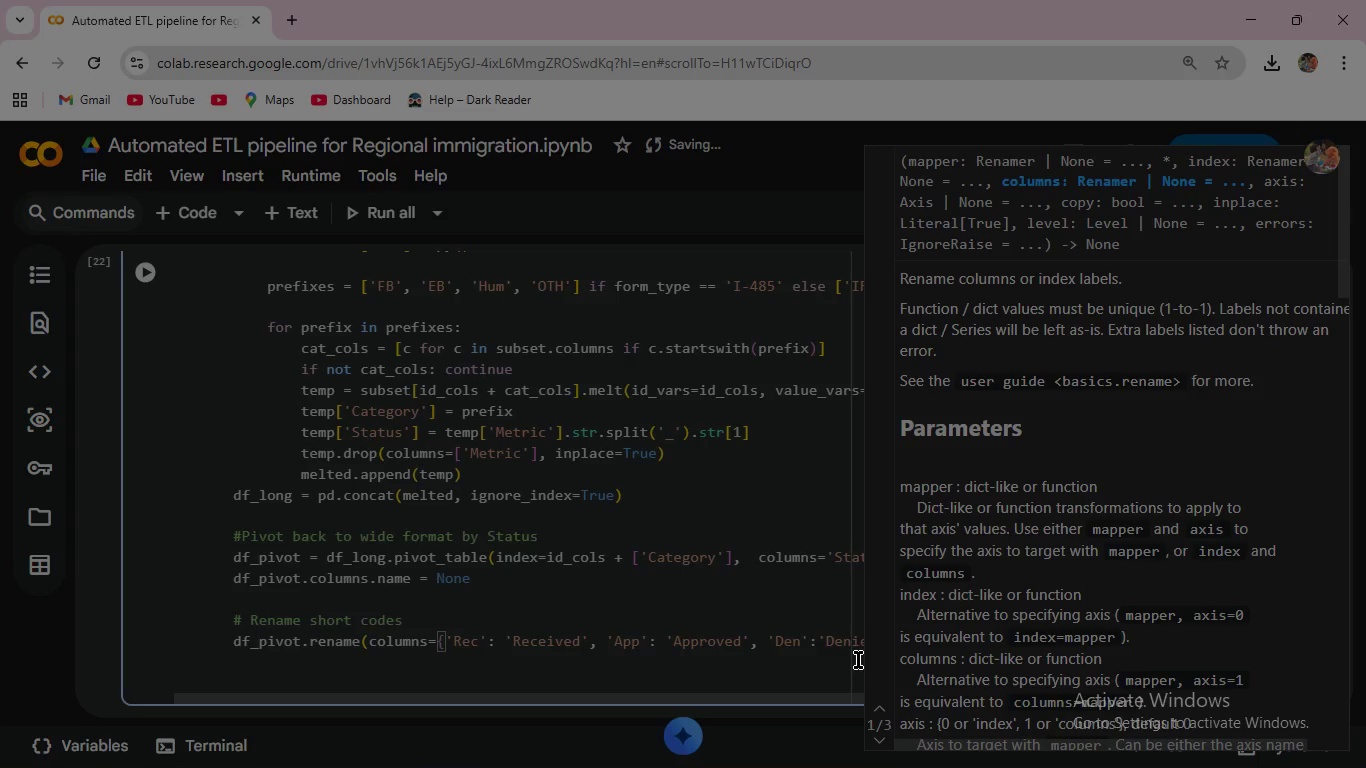 
key(Quote)
 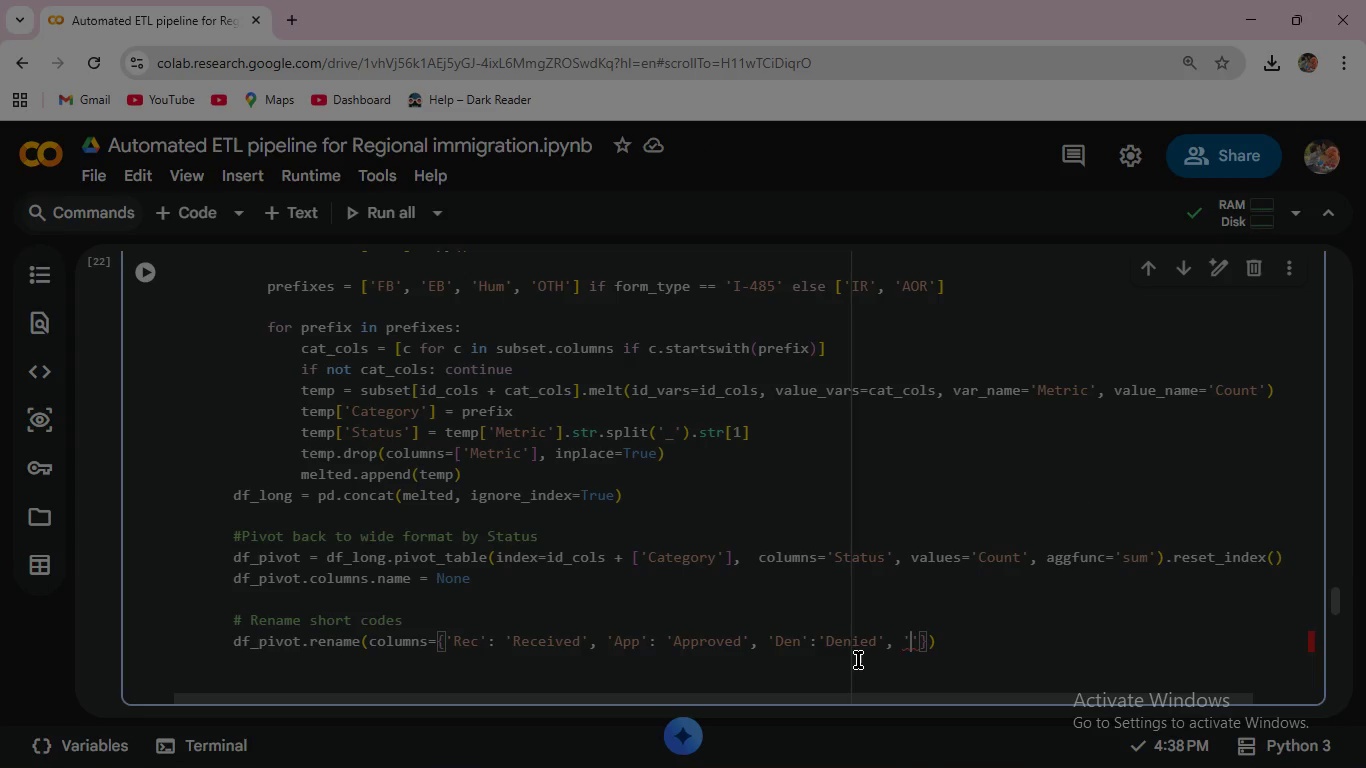 
type(Pend)
 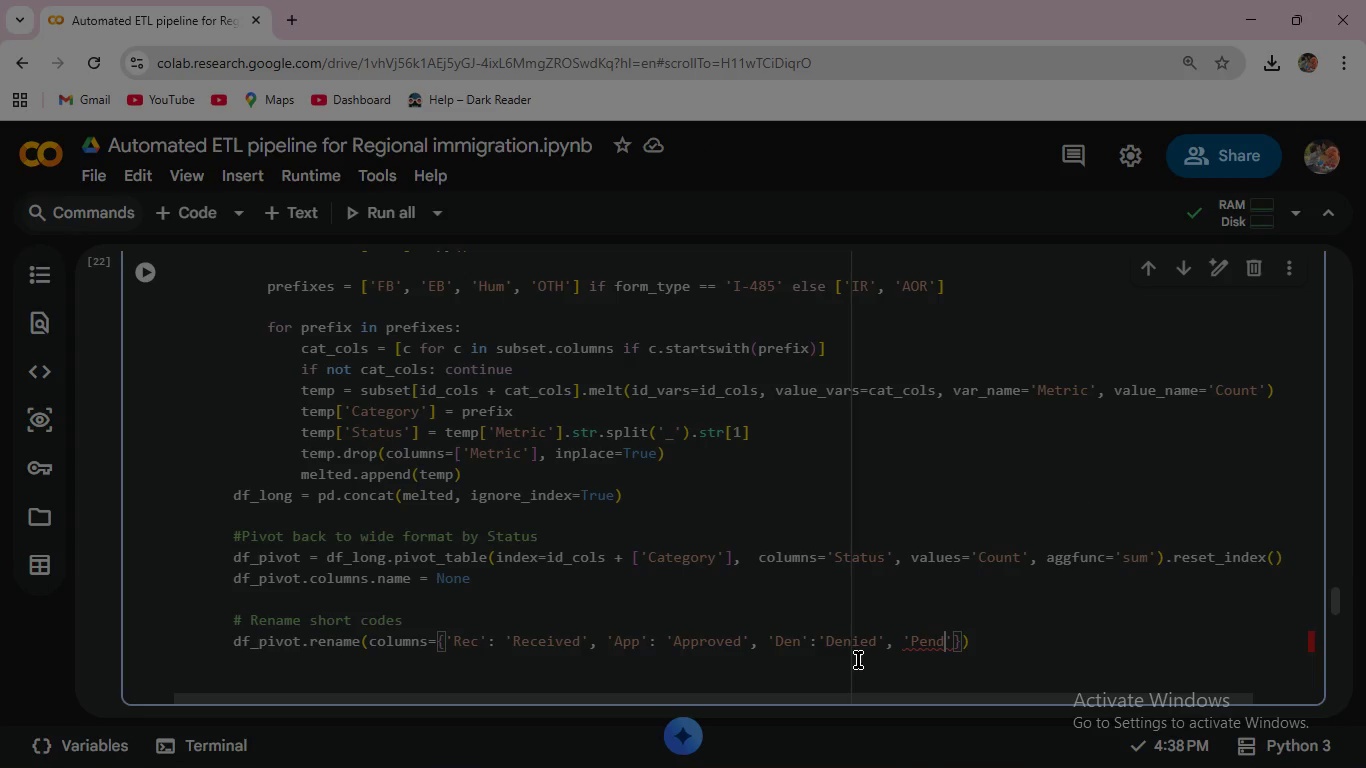 
key(ArrowRight)
 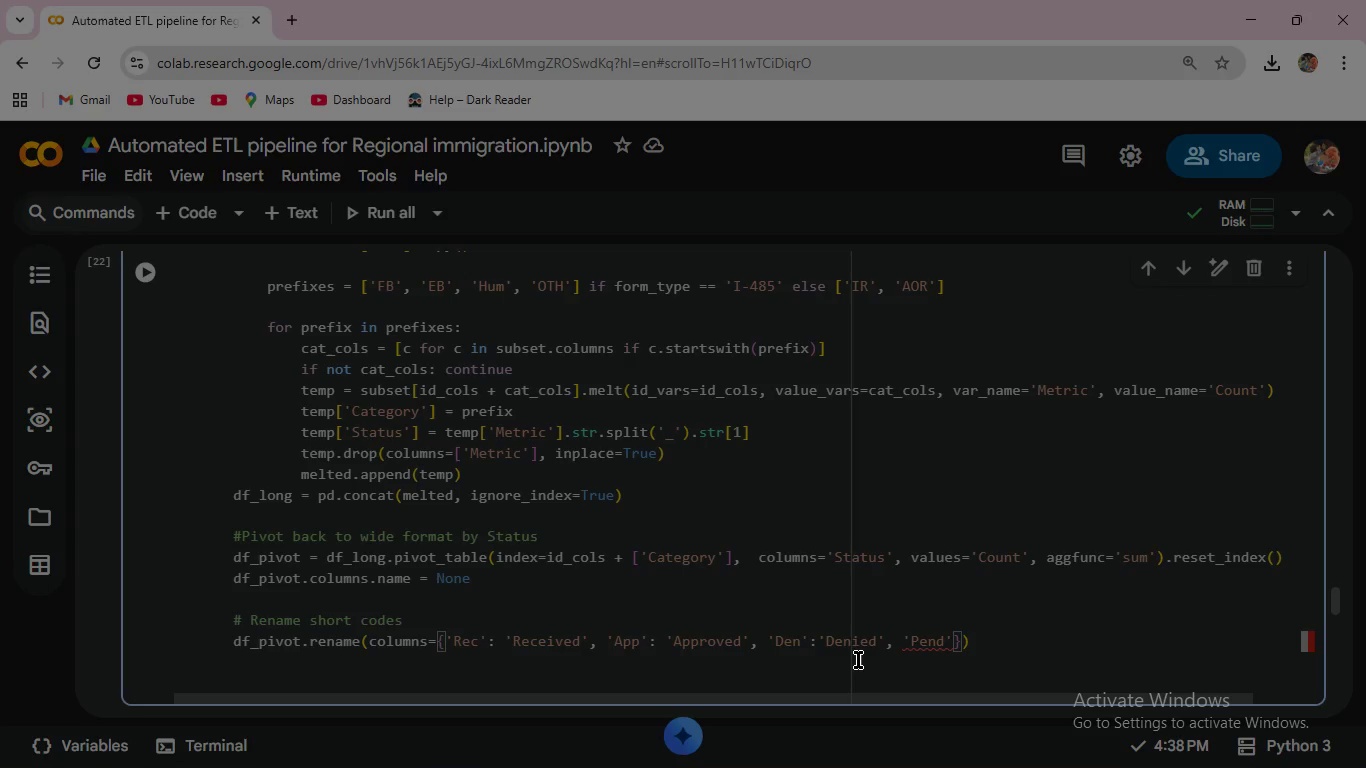 
type(: 'Pending)
 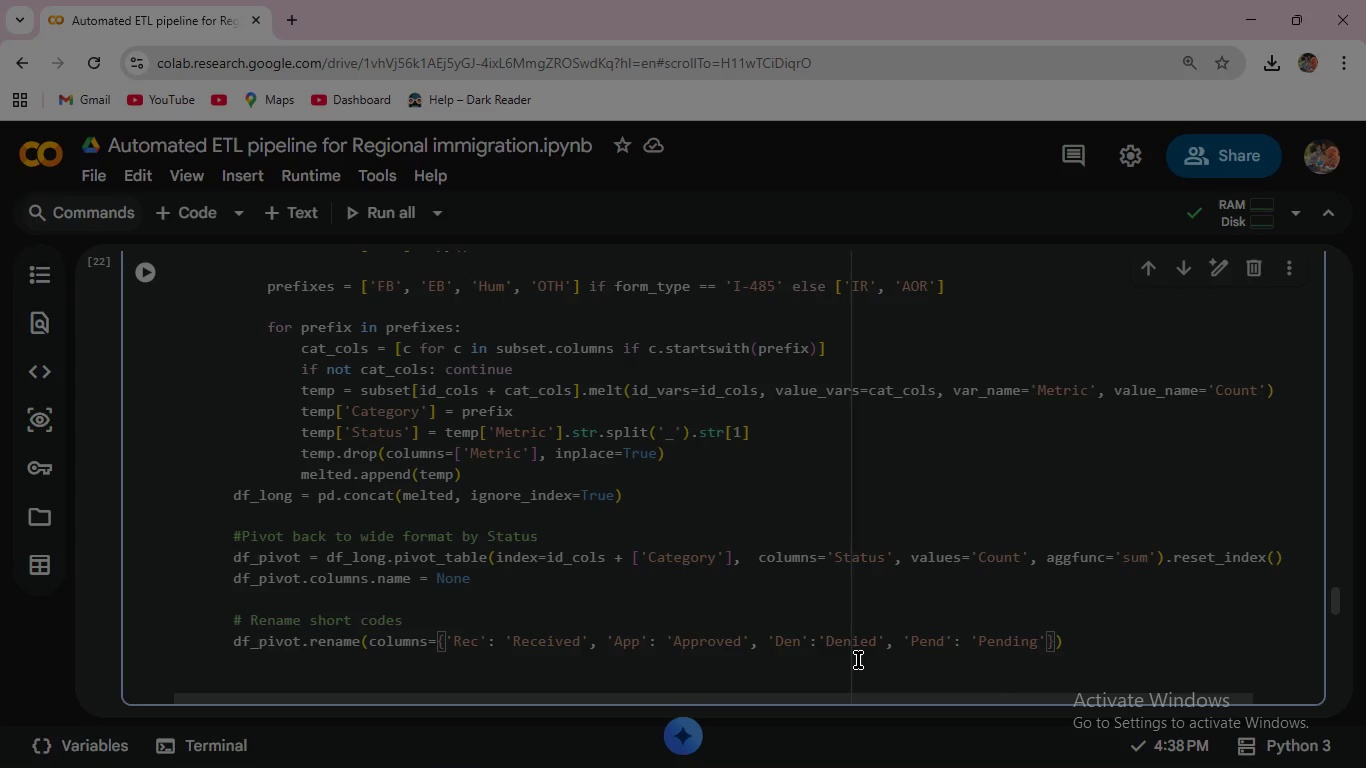 
key(ArrowRight)
 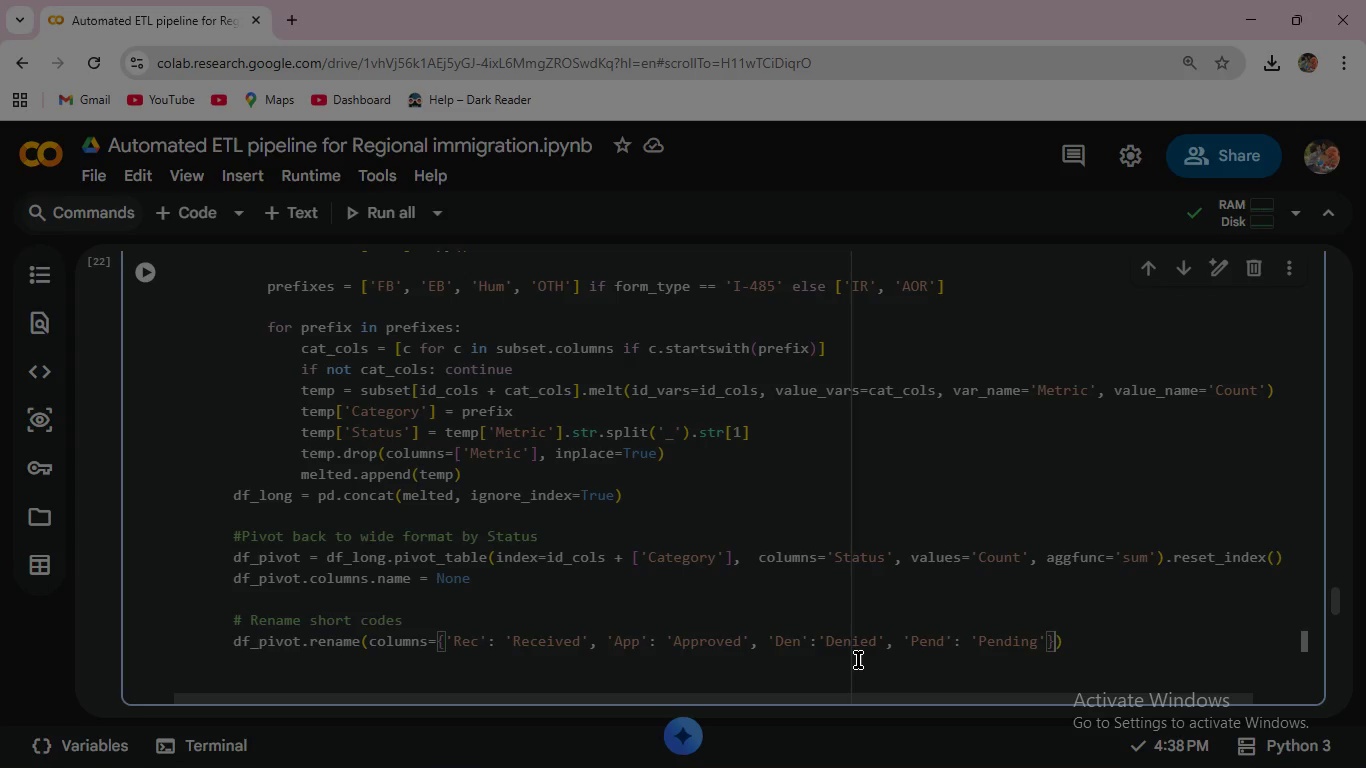 
key(ArrowRight)
 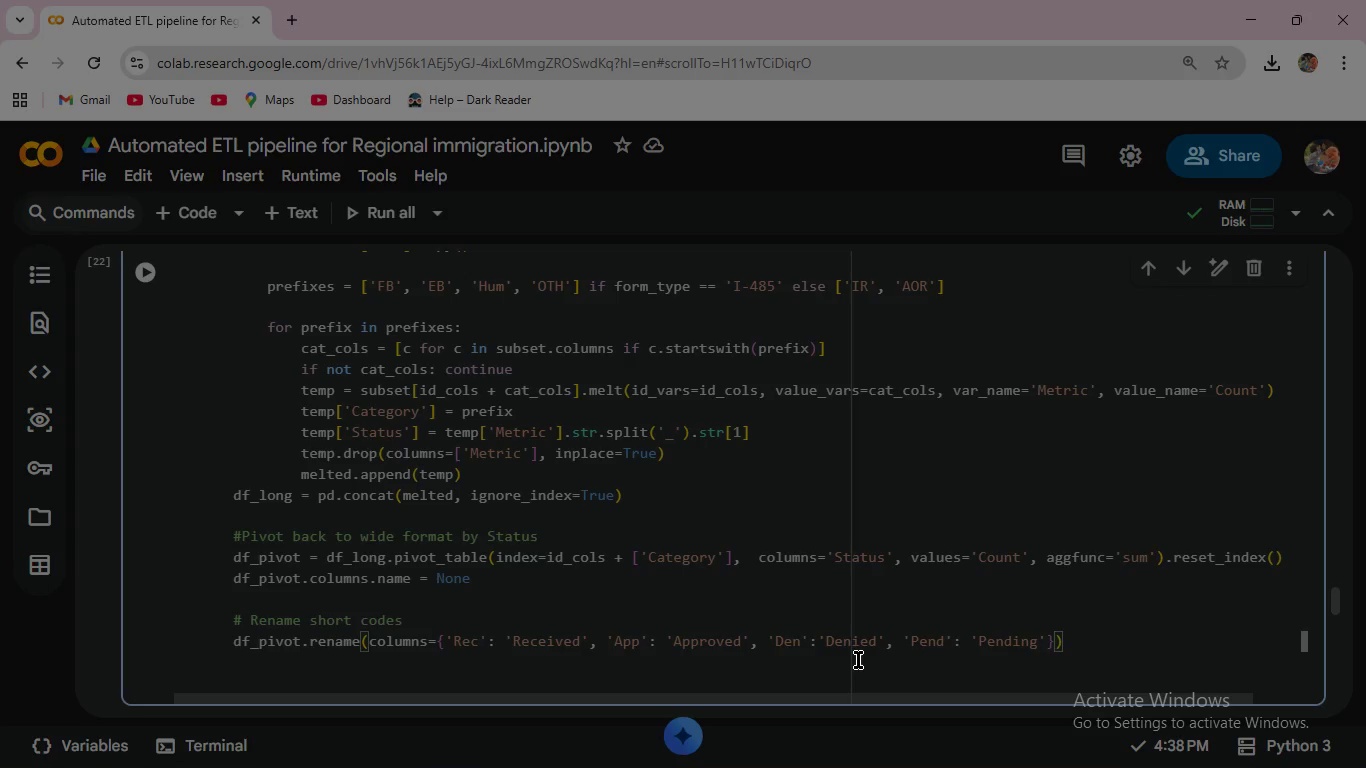 
type(, `)
key(Escape)
key(Backspace)
type( inplace=True)
key(Escape)
 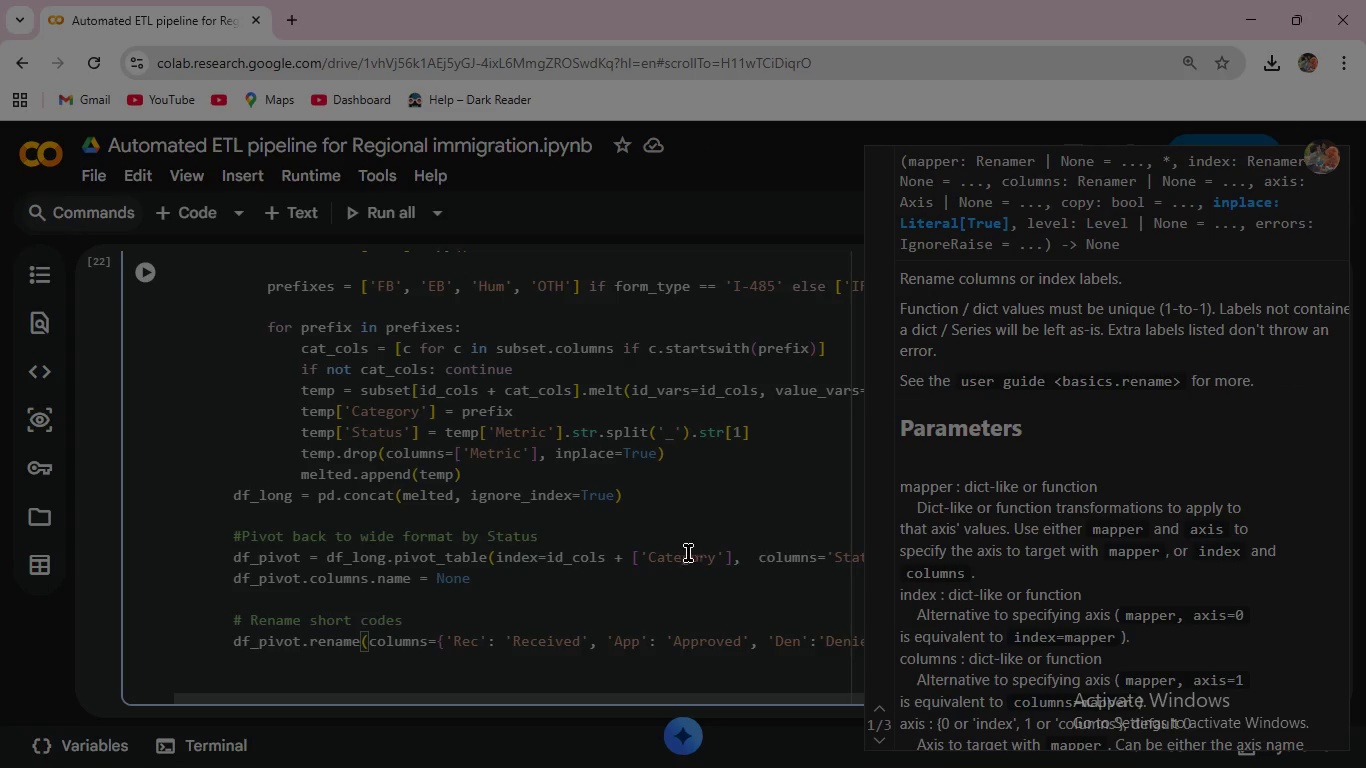 
key(Escape)
 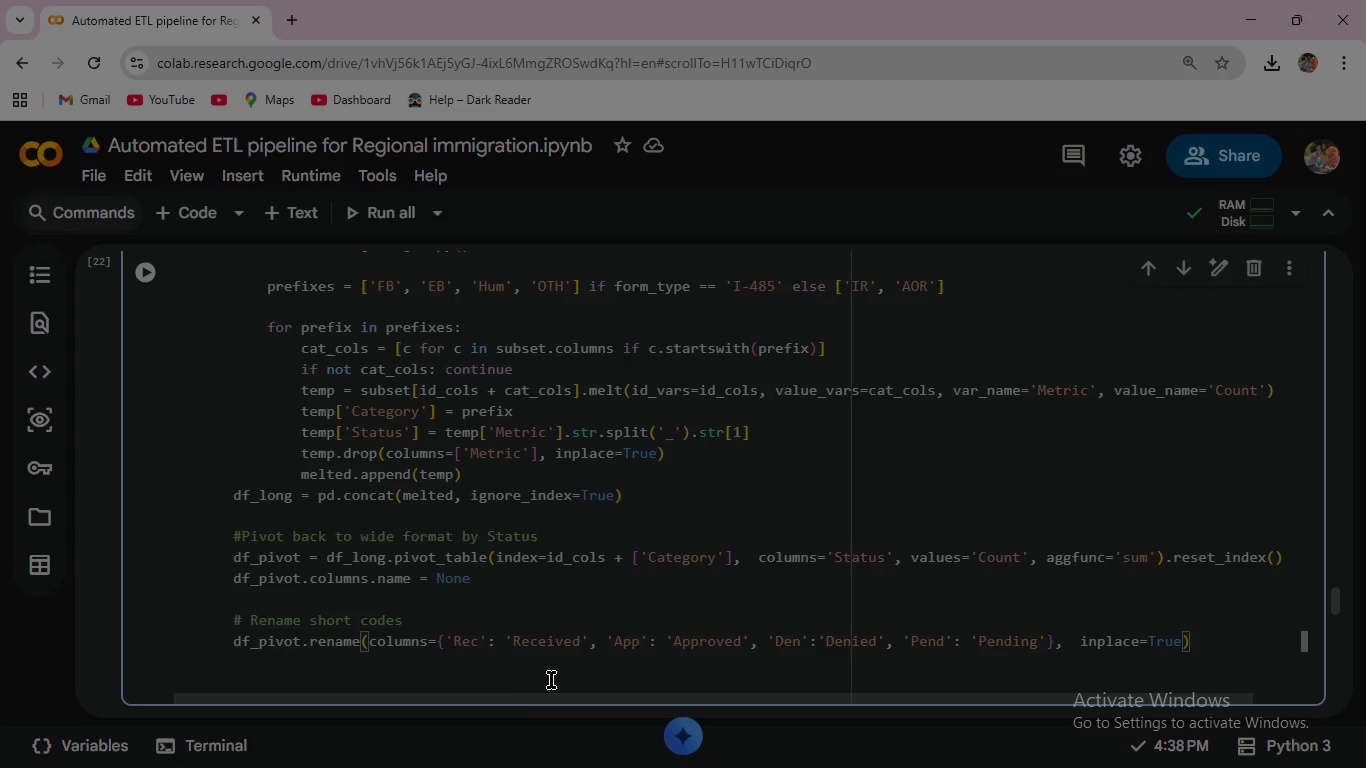 
left_click_drag(start_coordinate=[513, 699], to_coordinate=[368, 695])
 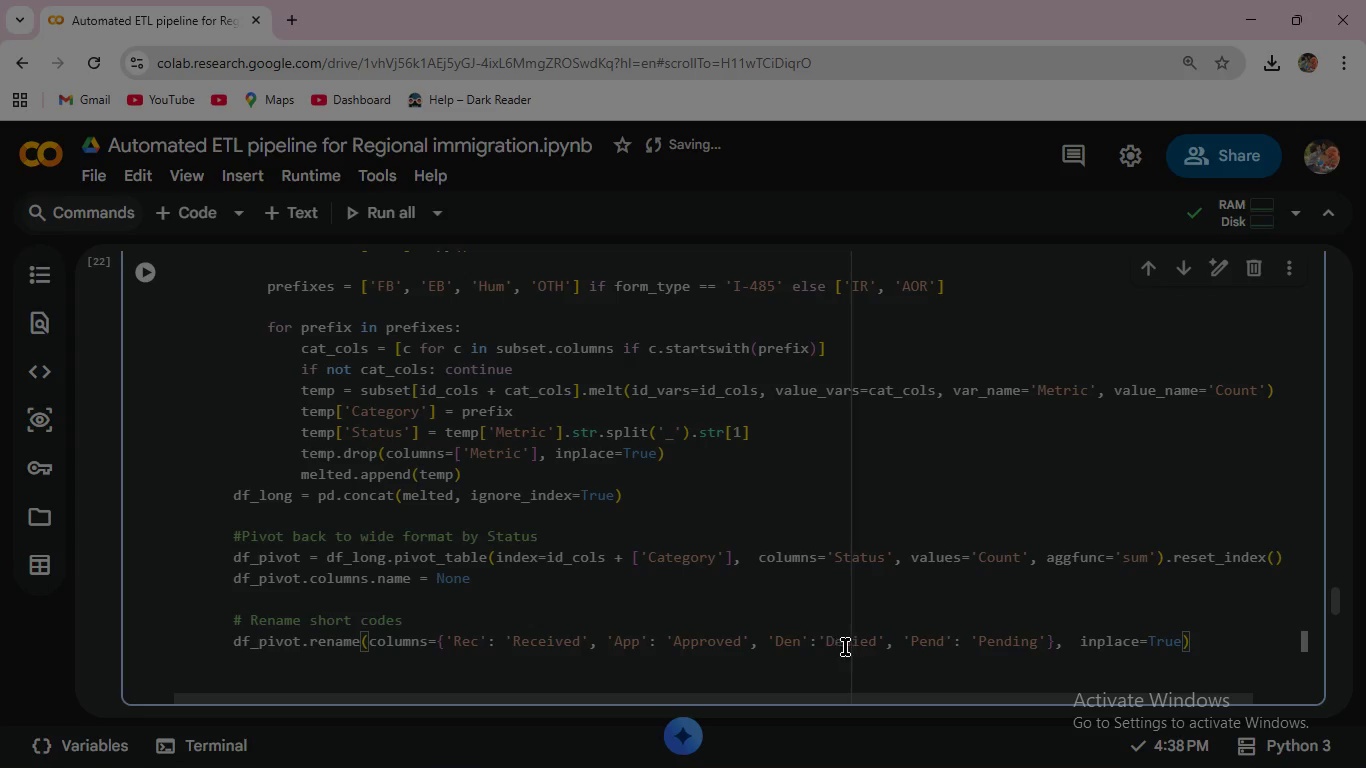 
wait(13.58)
 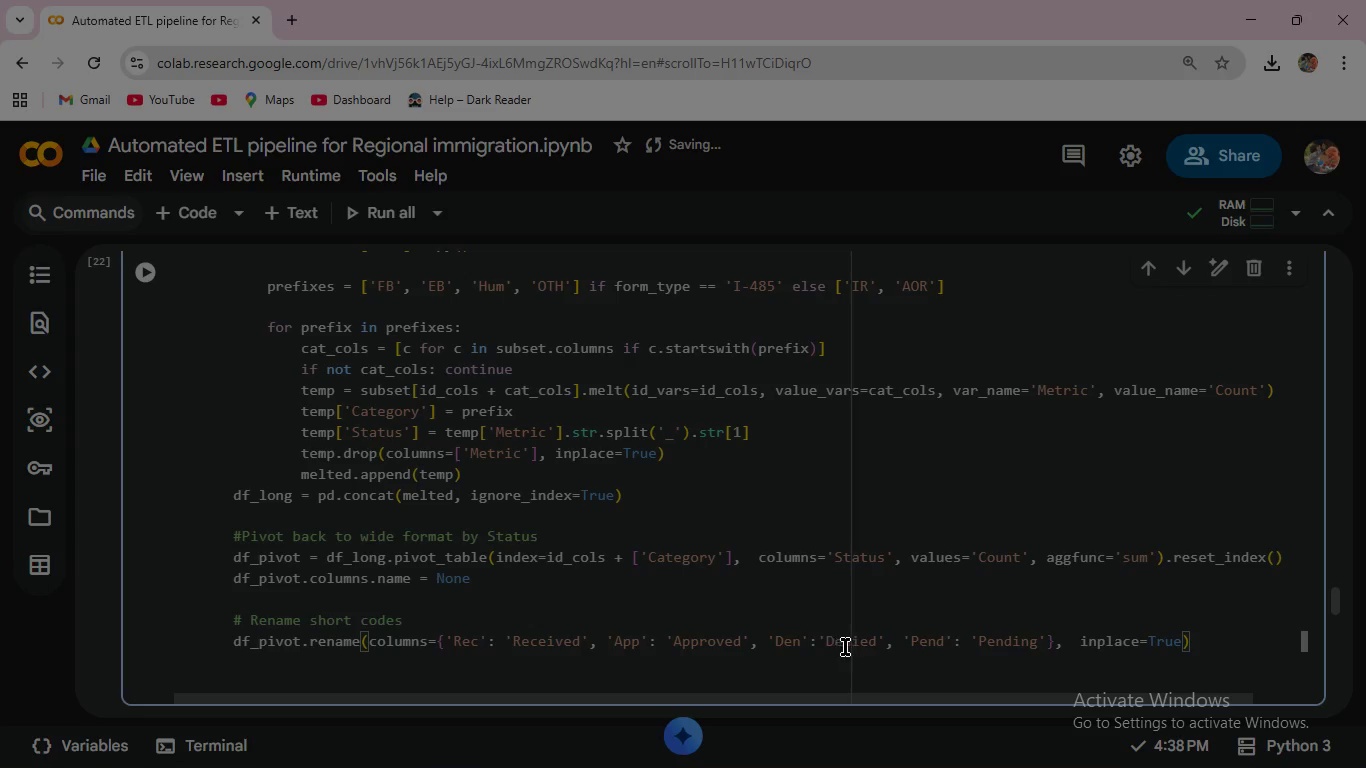 
left_click([1230, 645])
 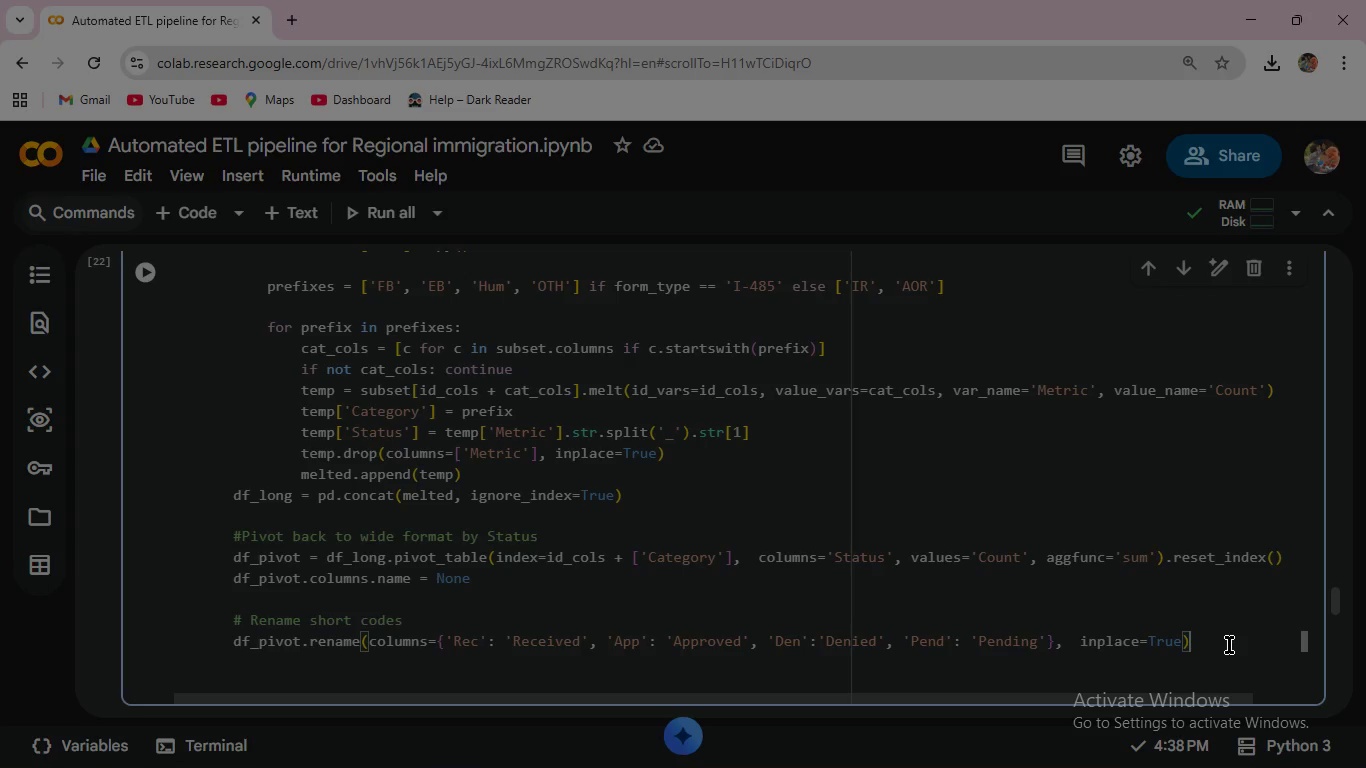 
key(Enter)
 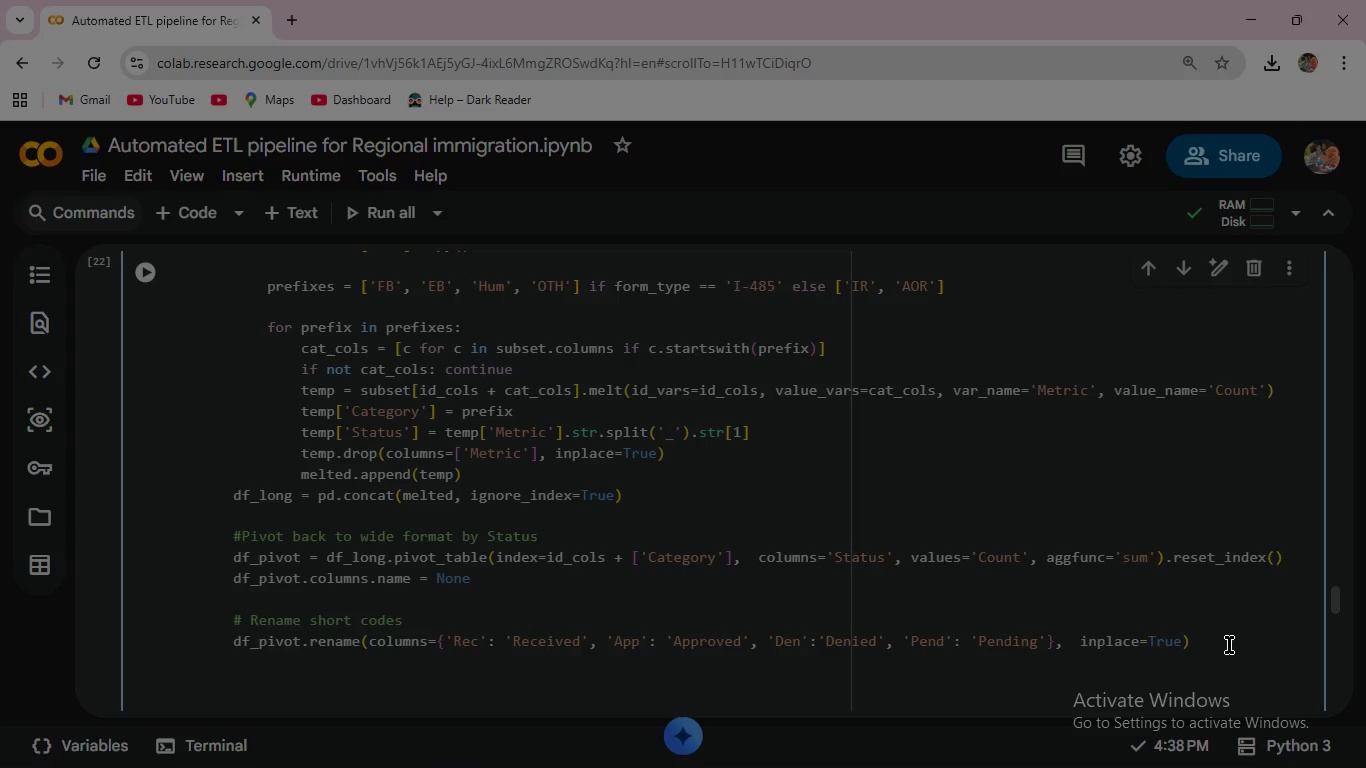 
wait(5.14)
 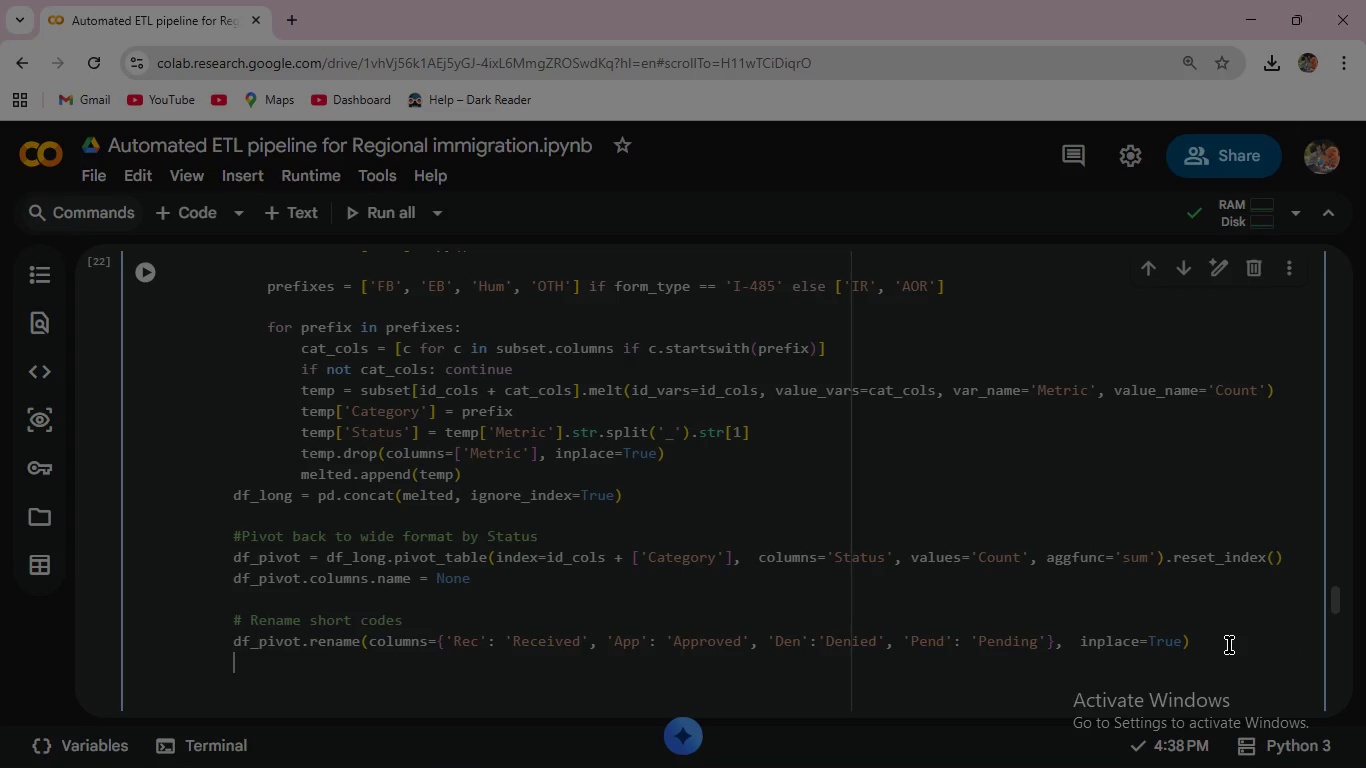 
key(Enter)
 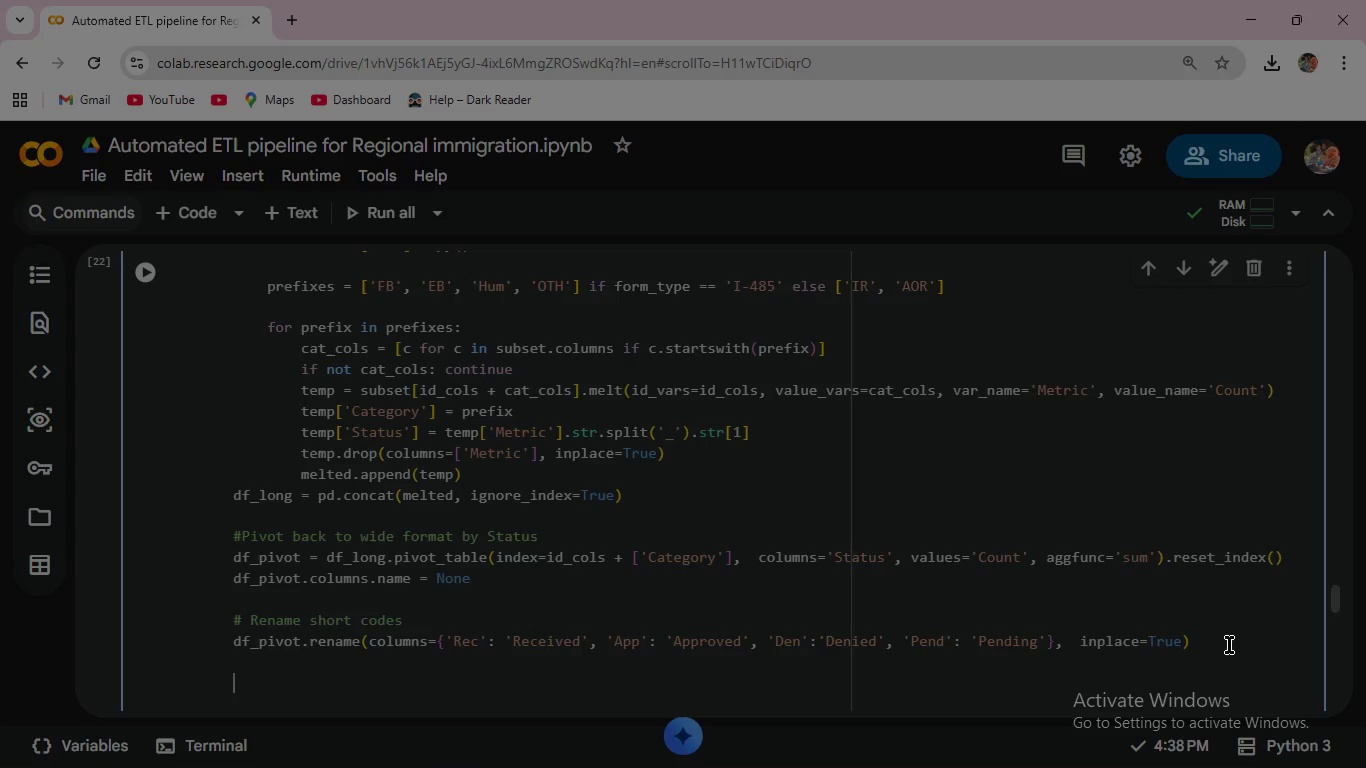 
type(#Impute missing values (State -Level median fallback)
 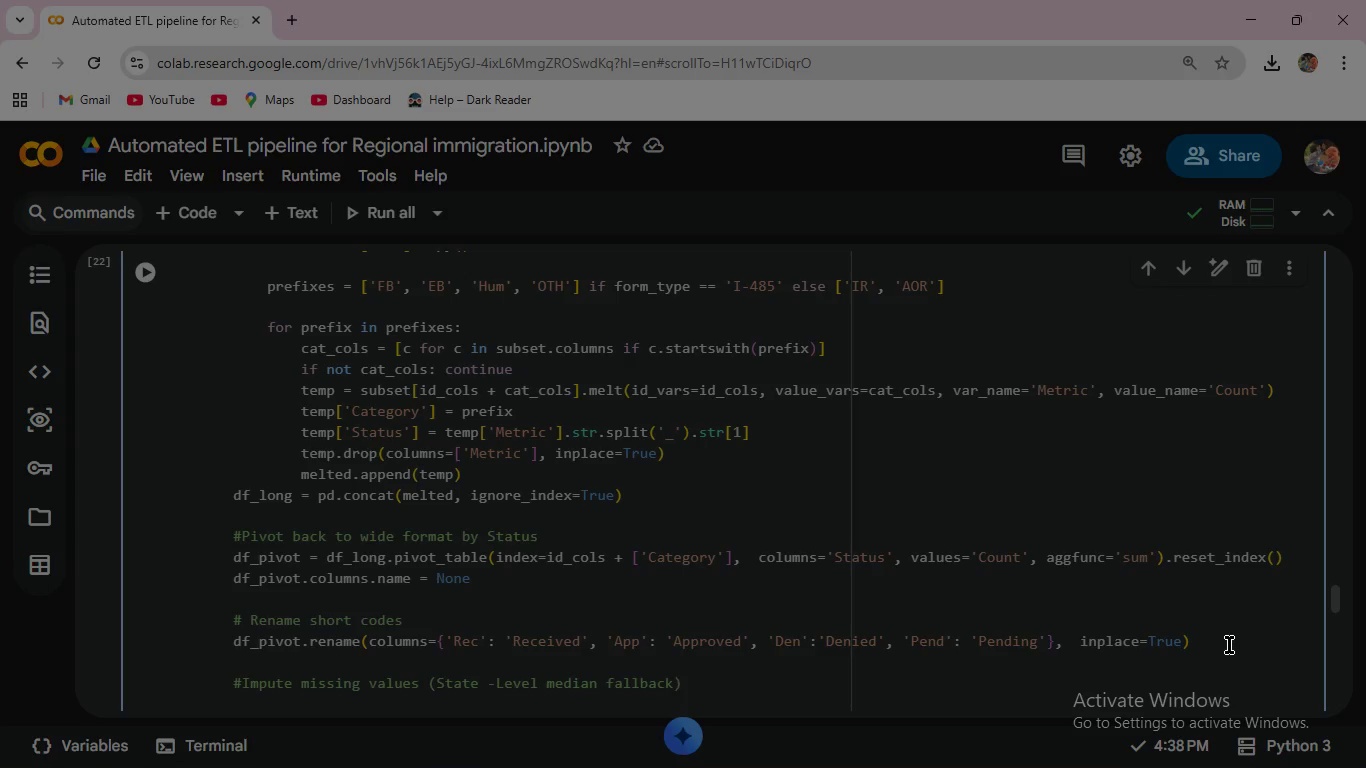 
key(ArrowRight)
 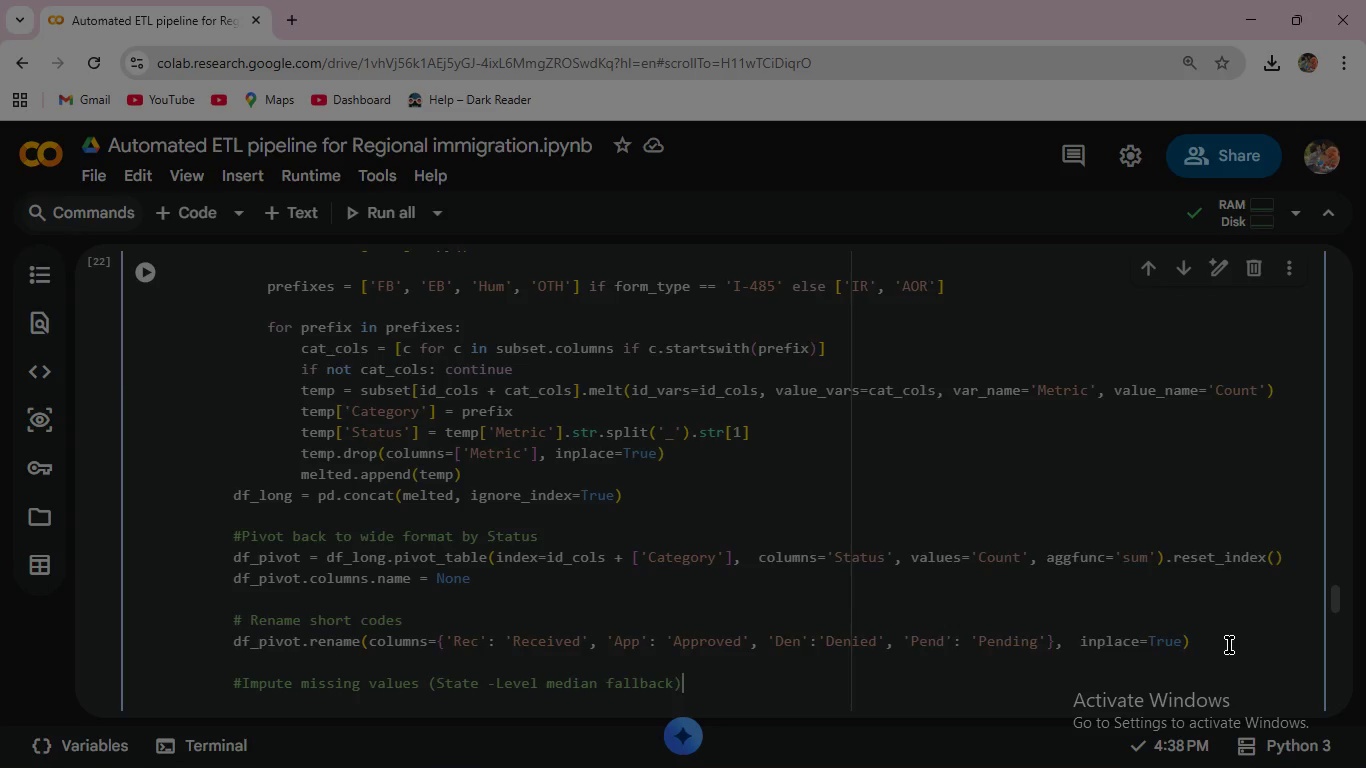 
key(ArrowRight)
 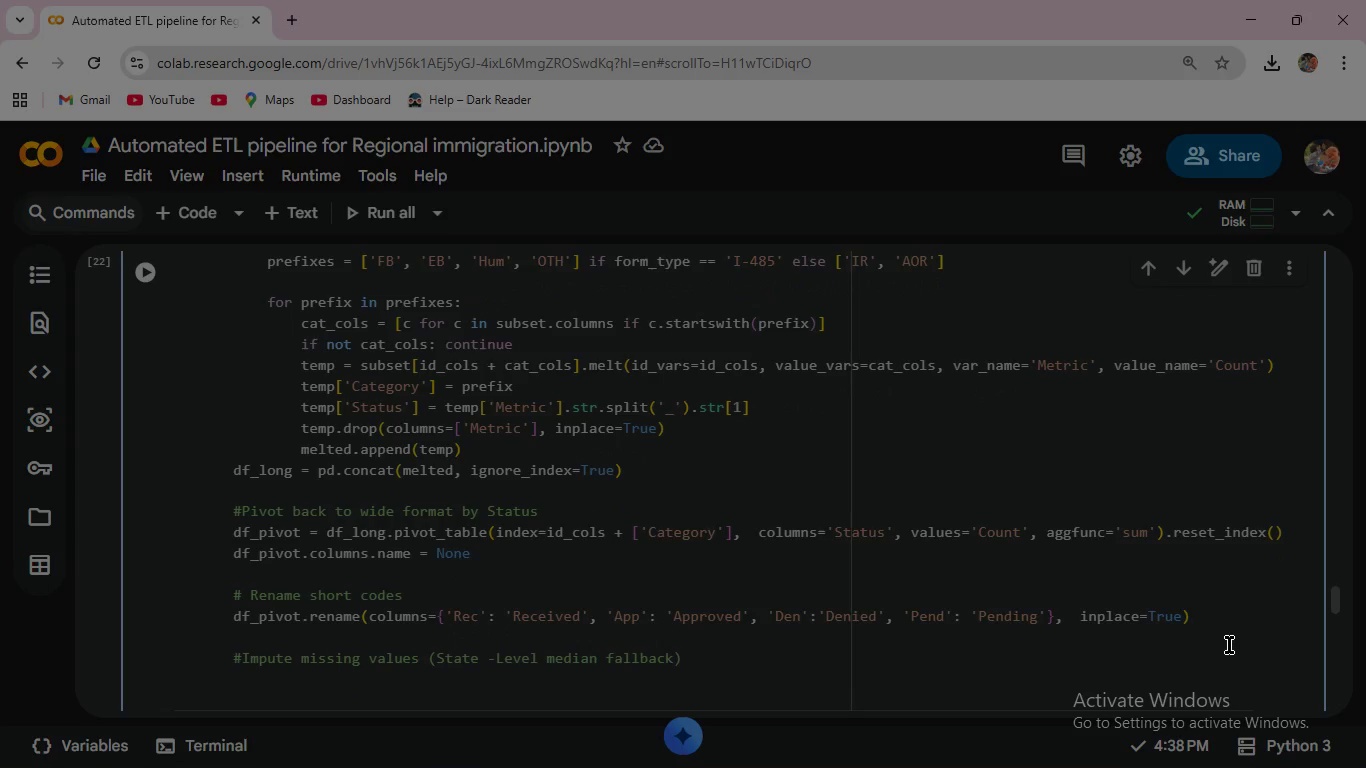 
hold_key(key=Space, duration=0.69)
 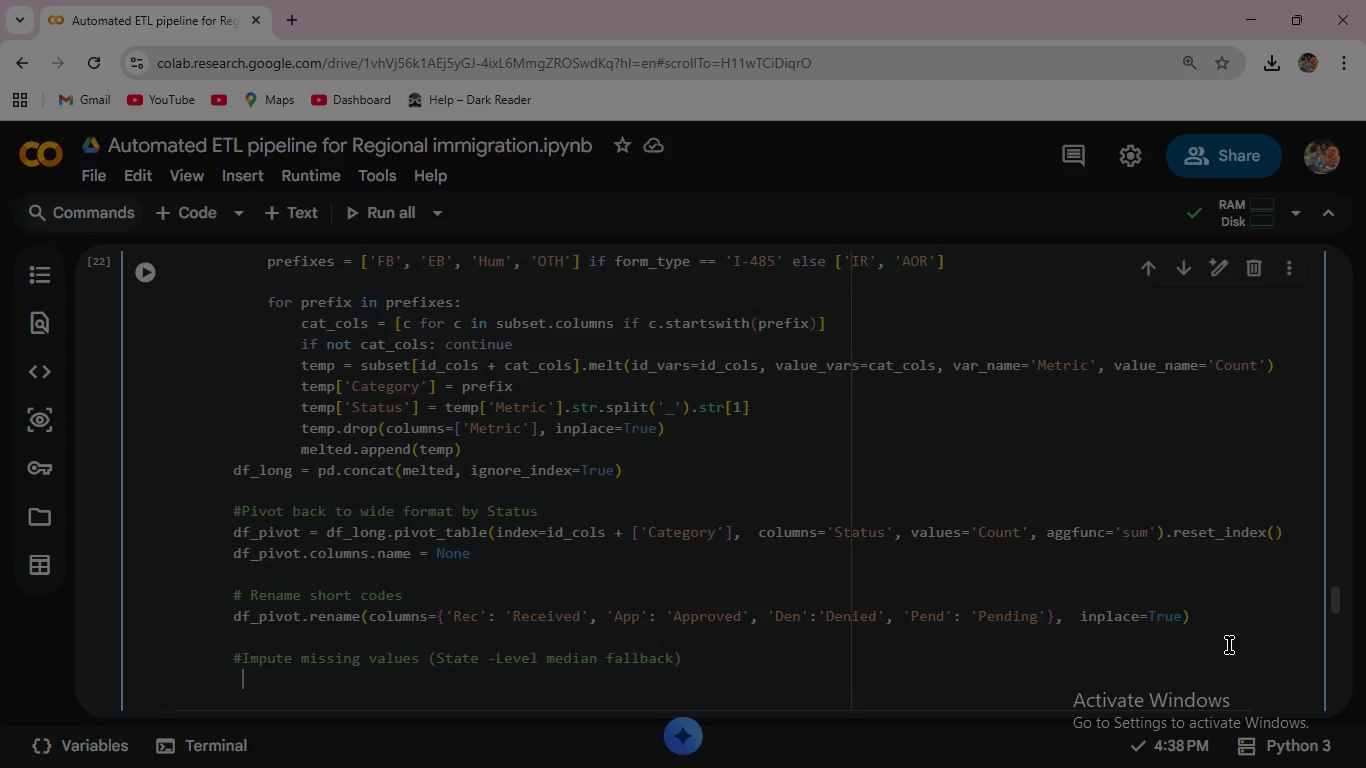 
key(Space)
 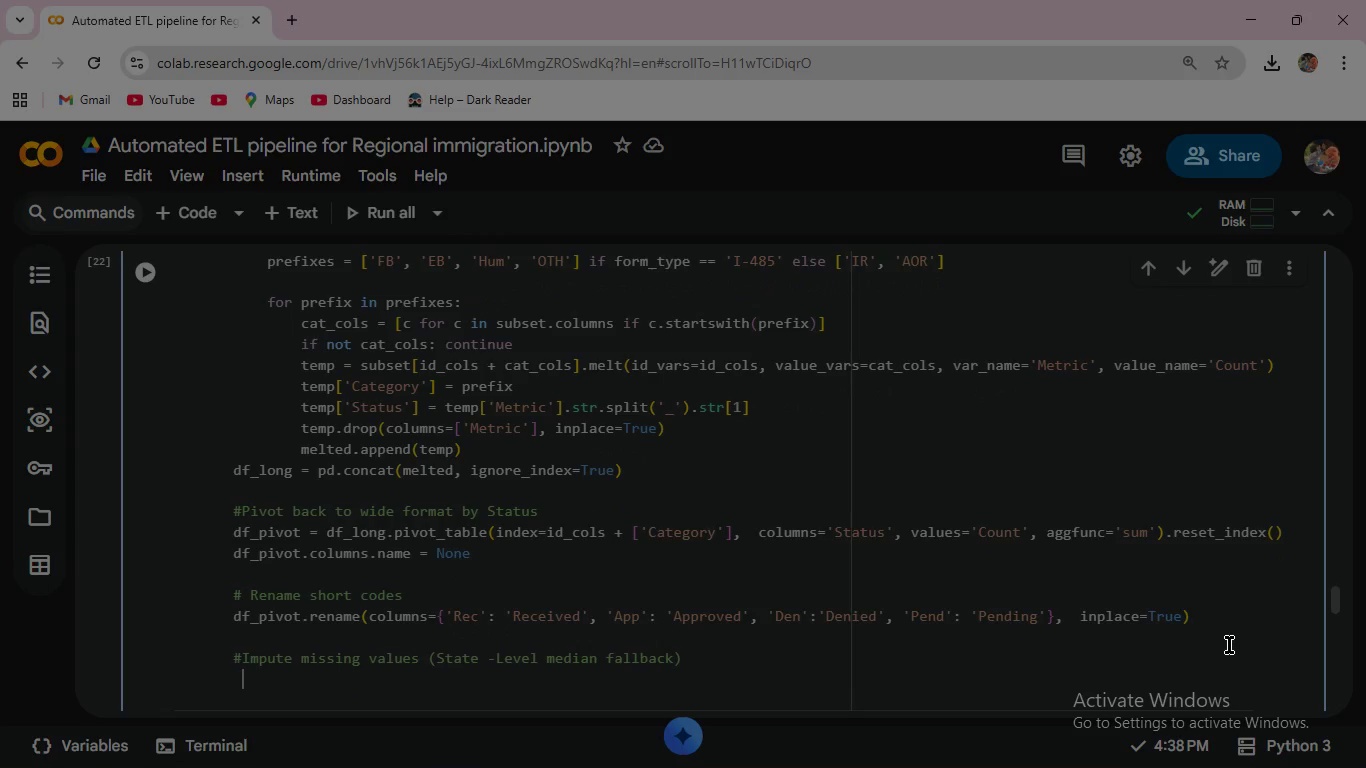 
key(Backspace)
 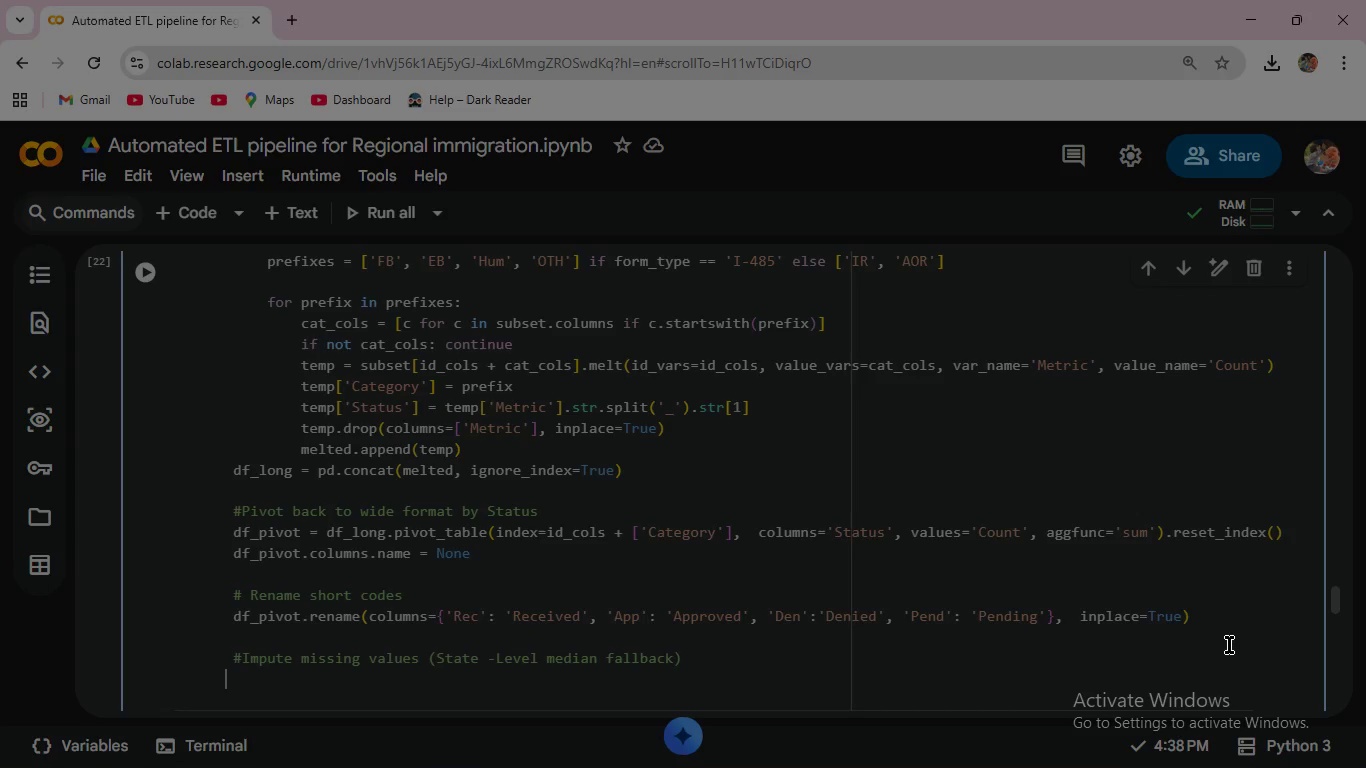 
type(for co)
key(Backspace)
key(Backspace)
key(Backspace)
key(Backspace)
key(Backspace)
key(Backspace)
type(  )
key(Backspace)
type( for col in ['Received)
 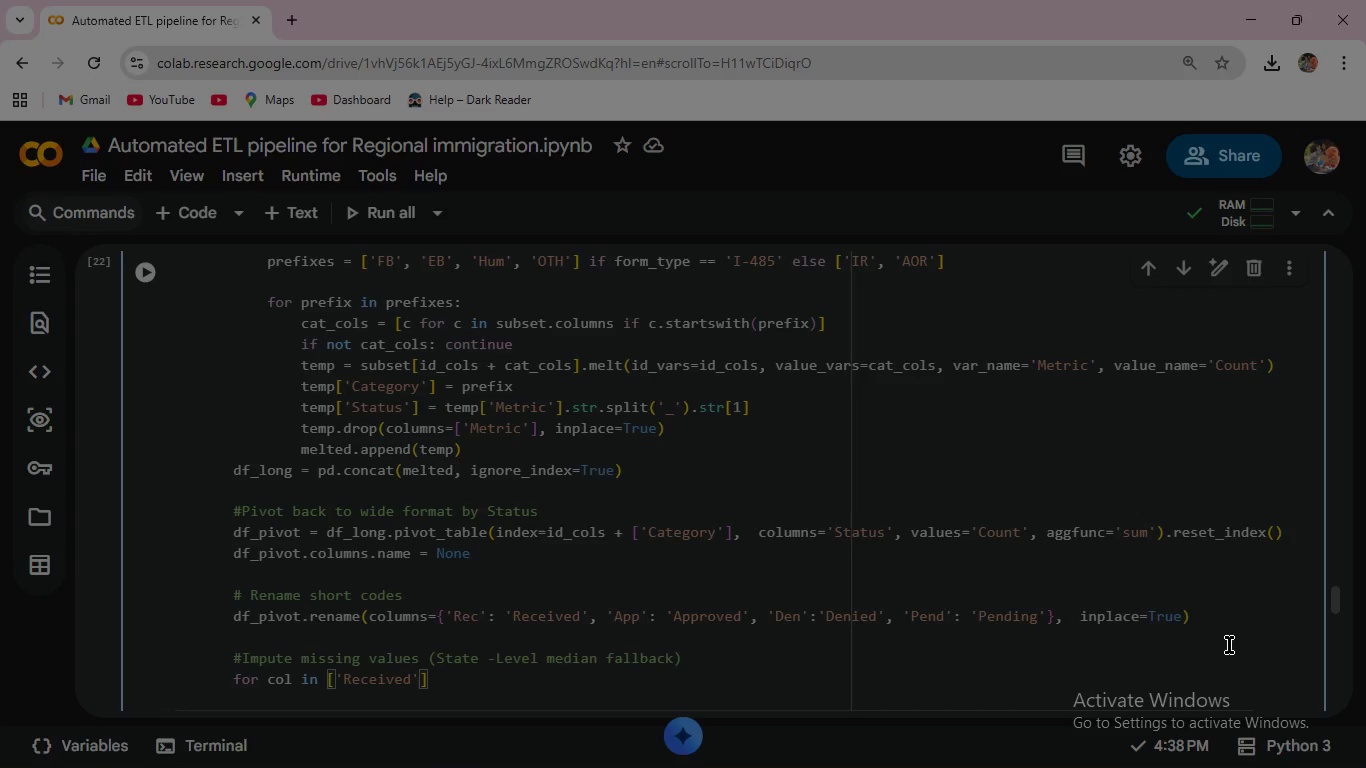 
key(ArrowRight)
 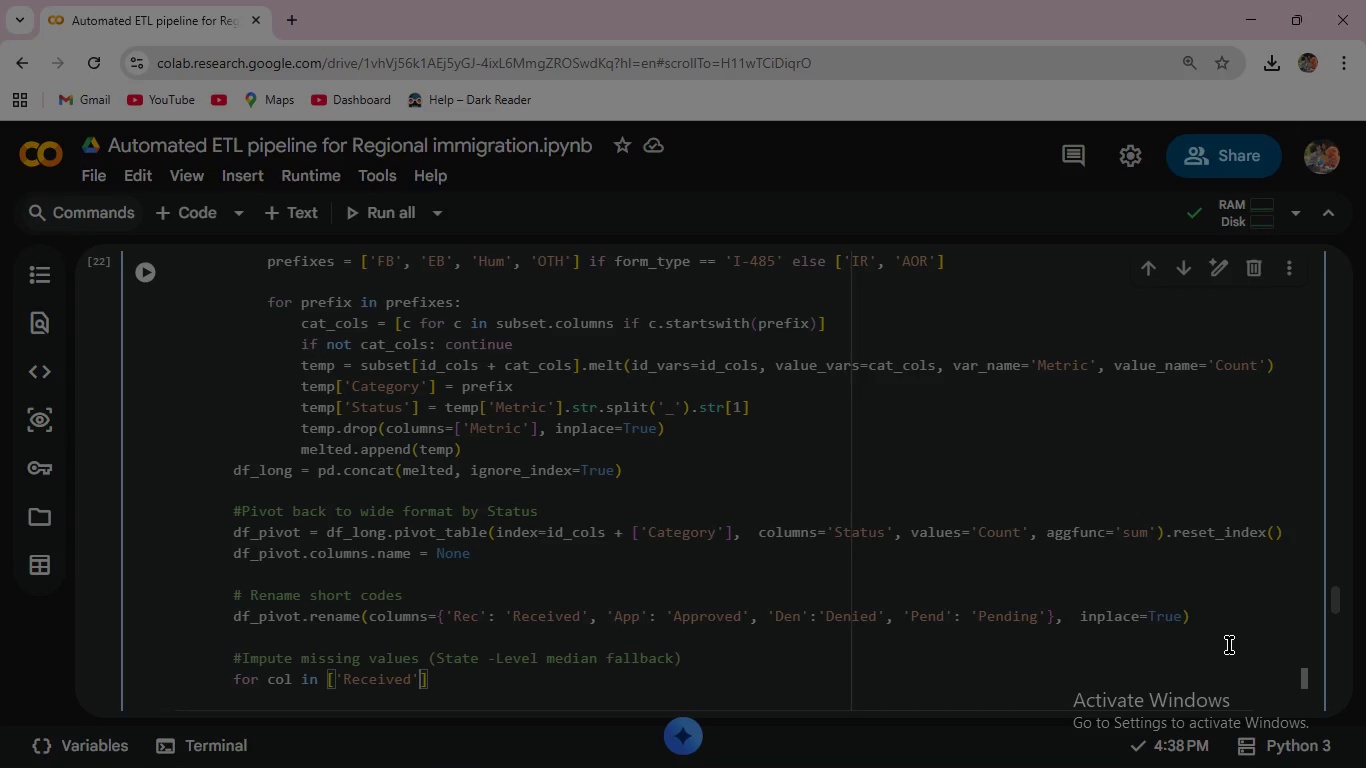 
type(, 'Approved)
 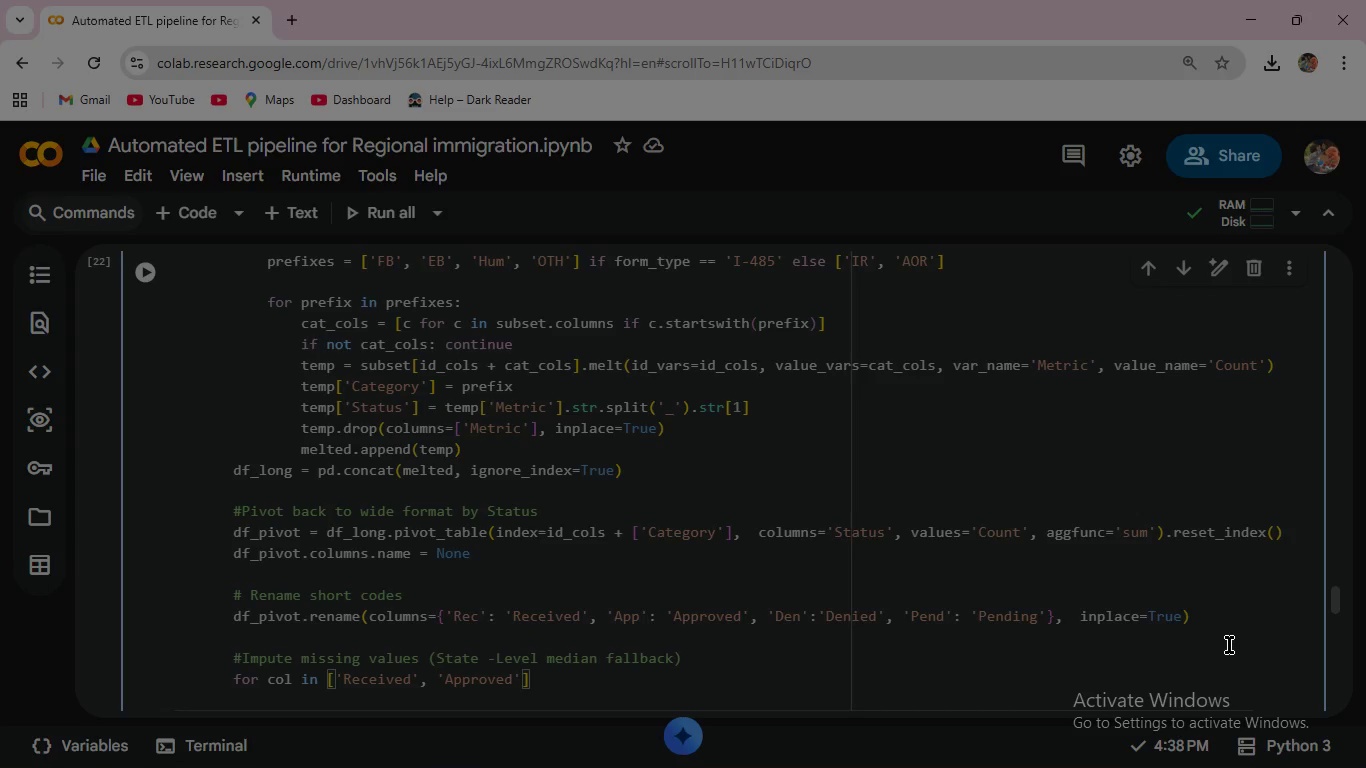 
key(ArrowRight)
 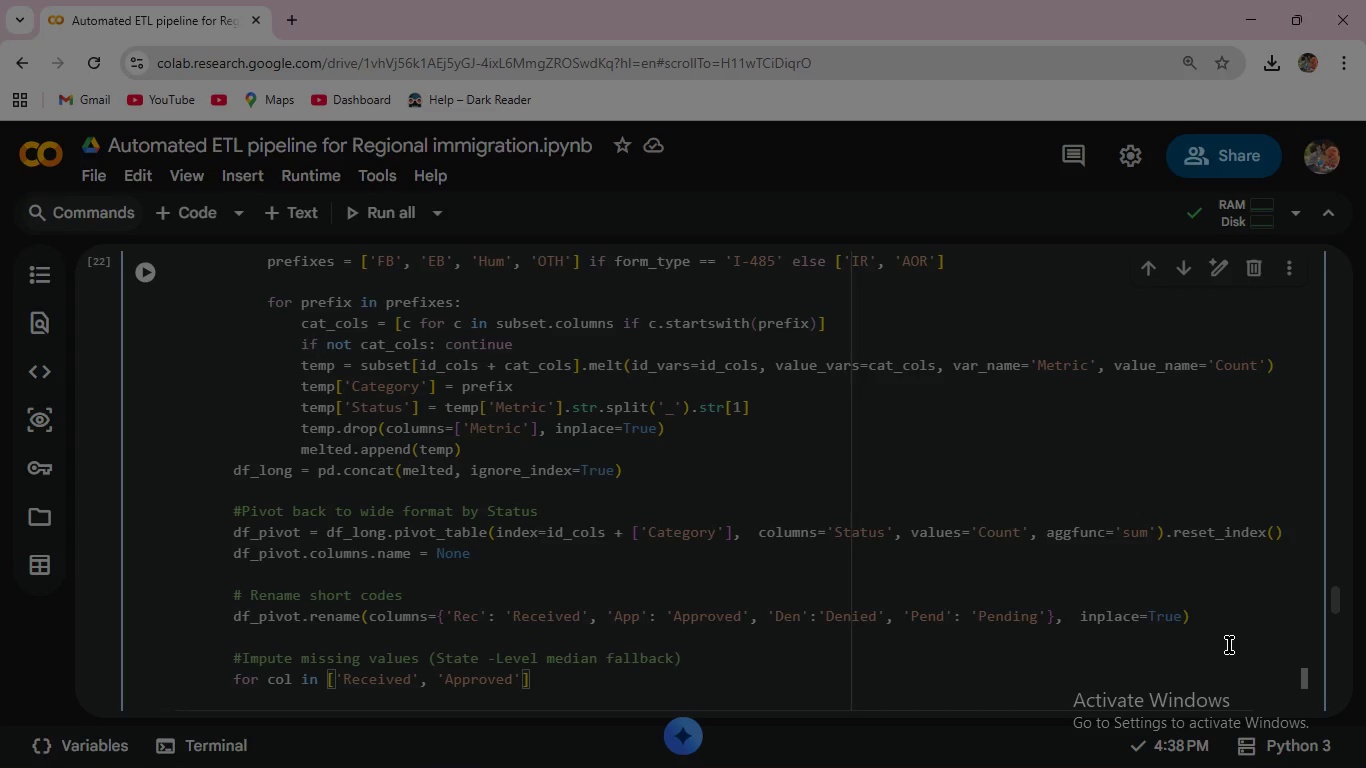 
type(, 'Denied)
 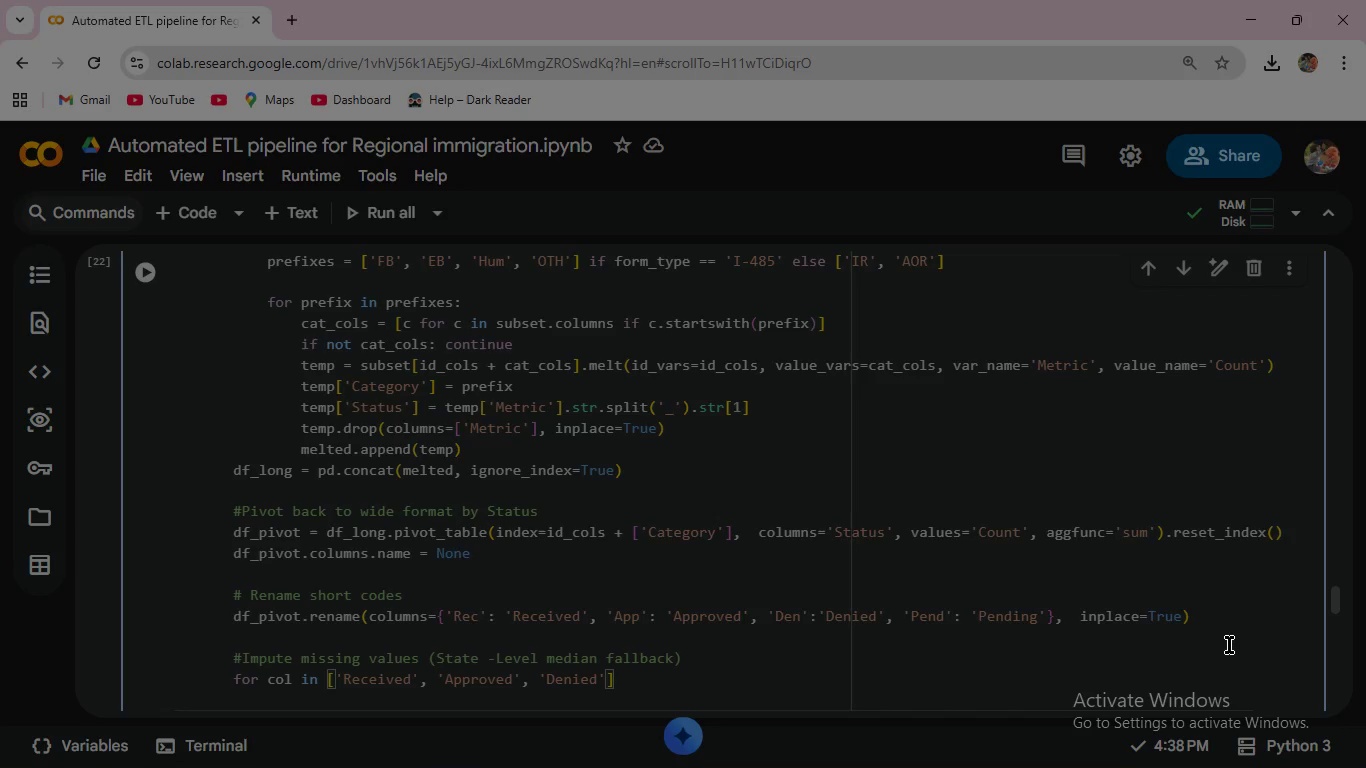 
key(ArrowRight)
 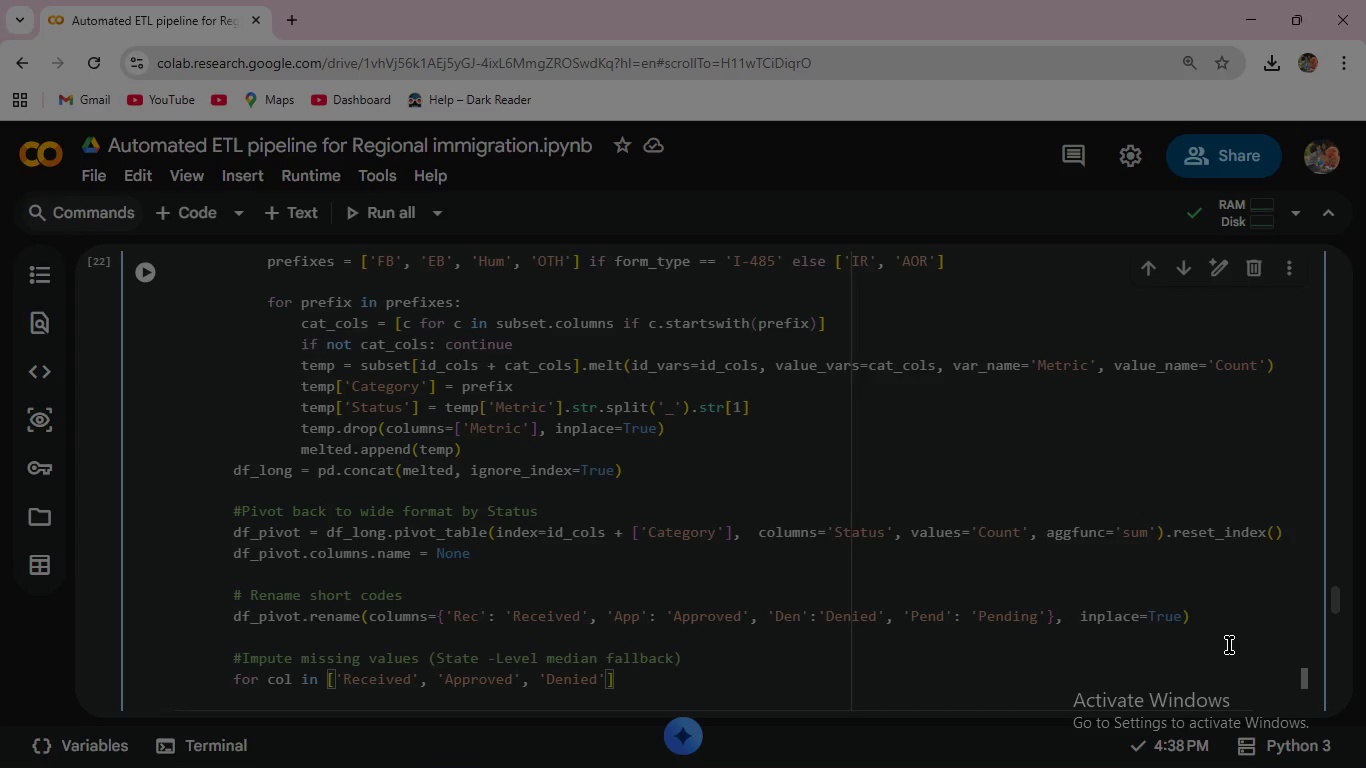 
type(,'Pending)
 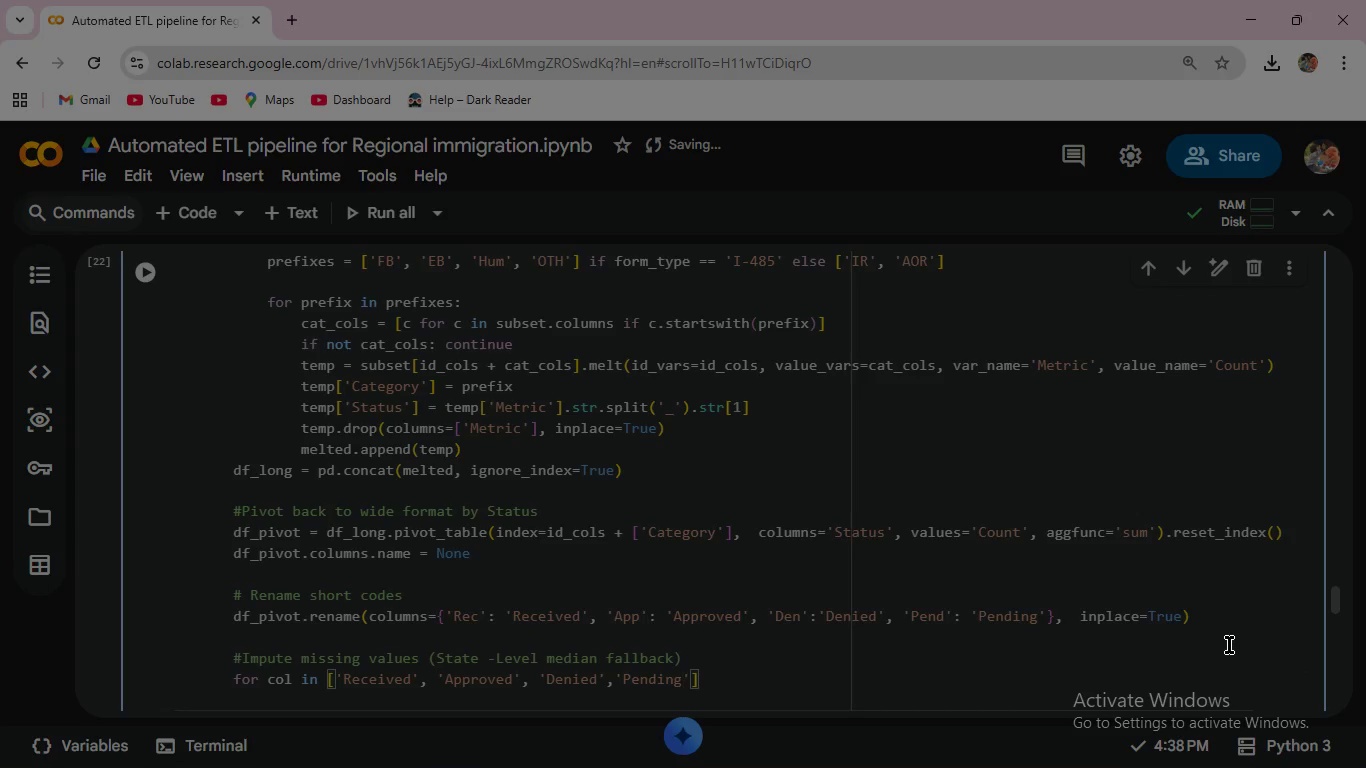 
key(ArrowRight)
 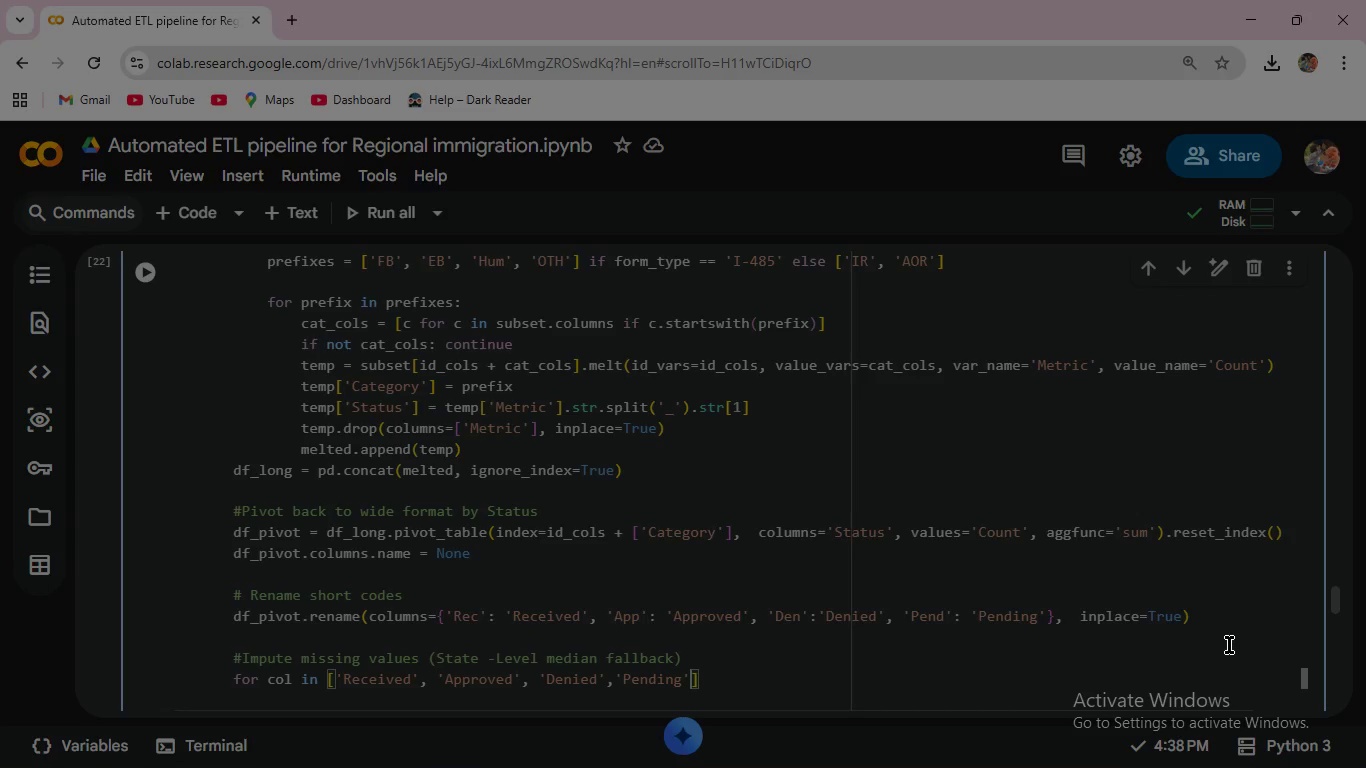 
key(ArrowRight)
 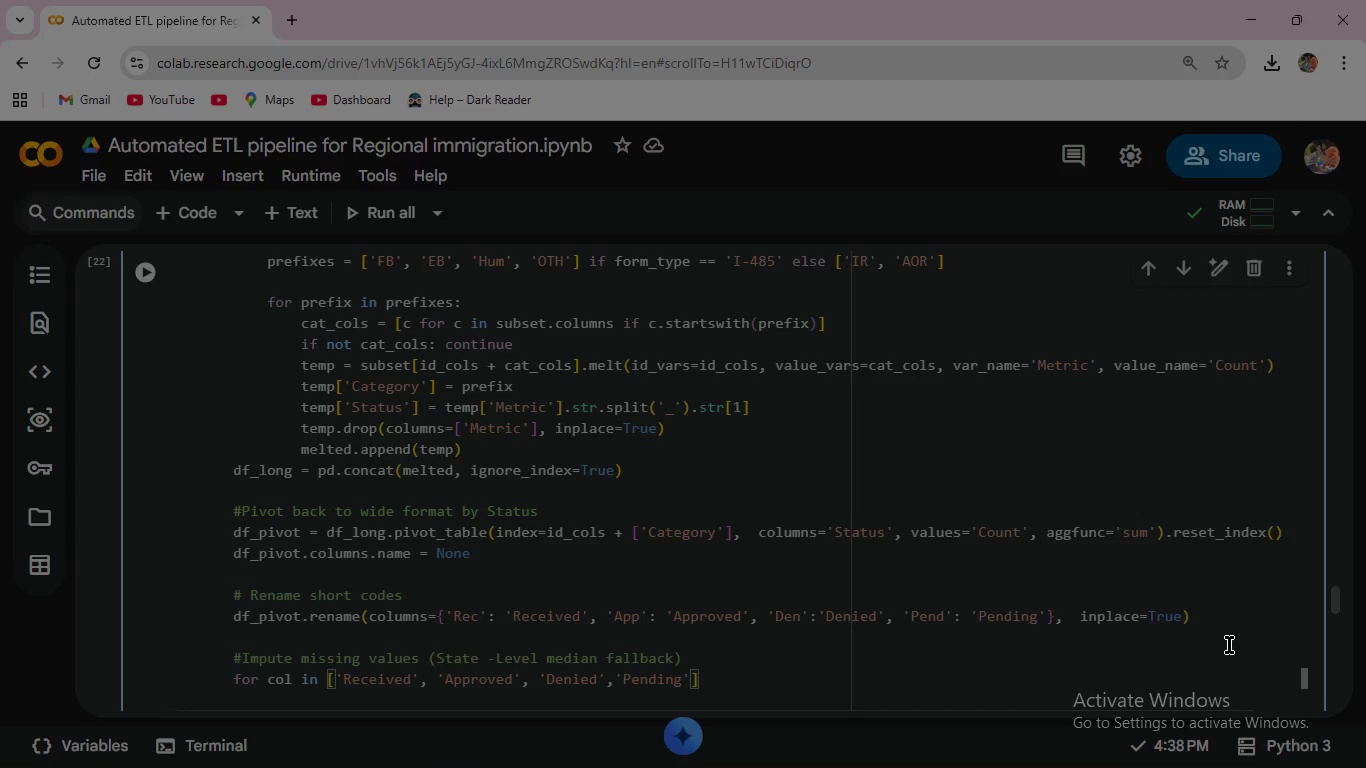 
key(Shift+Semicolon)
 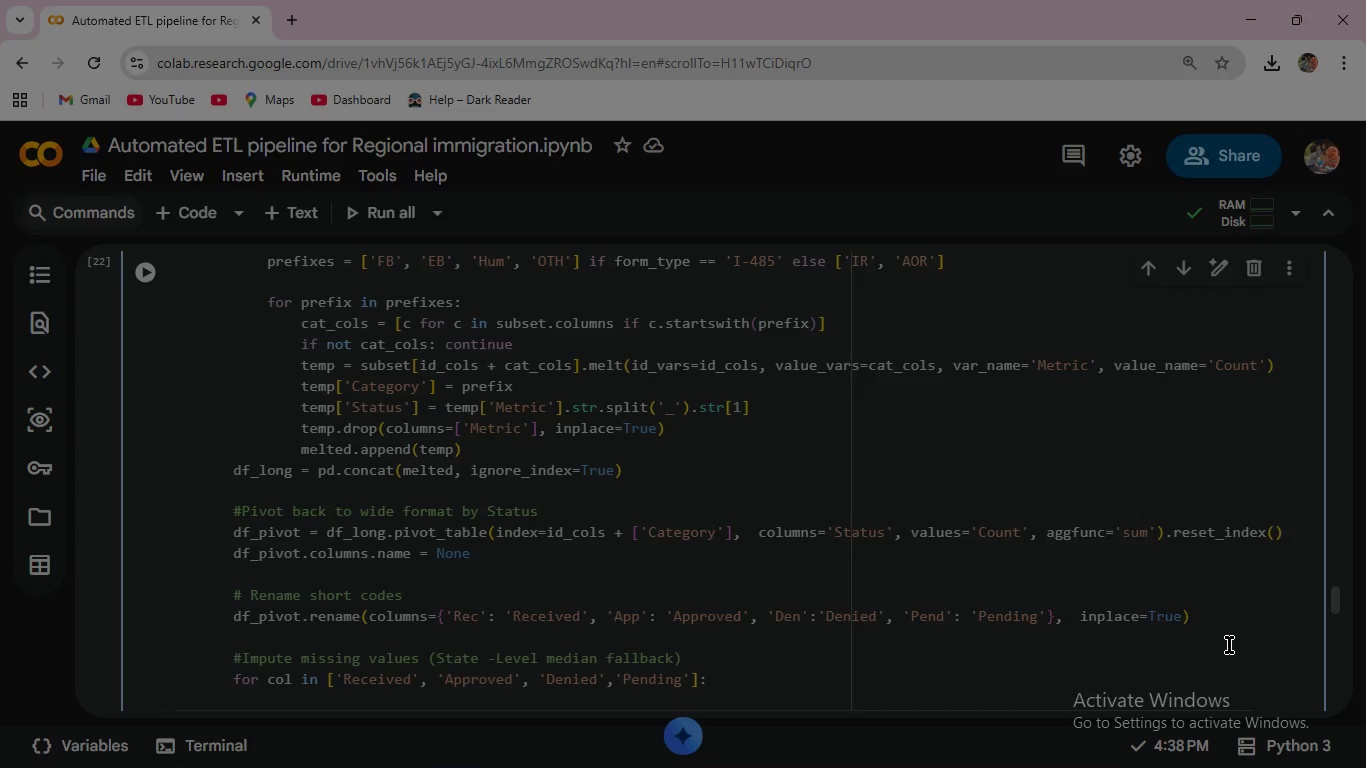 
key(Enter)
 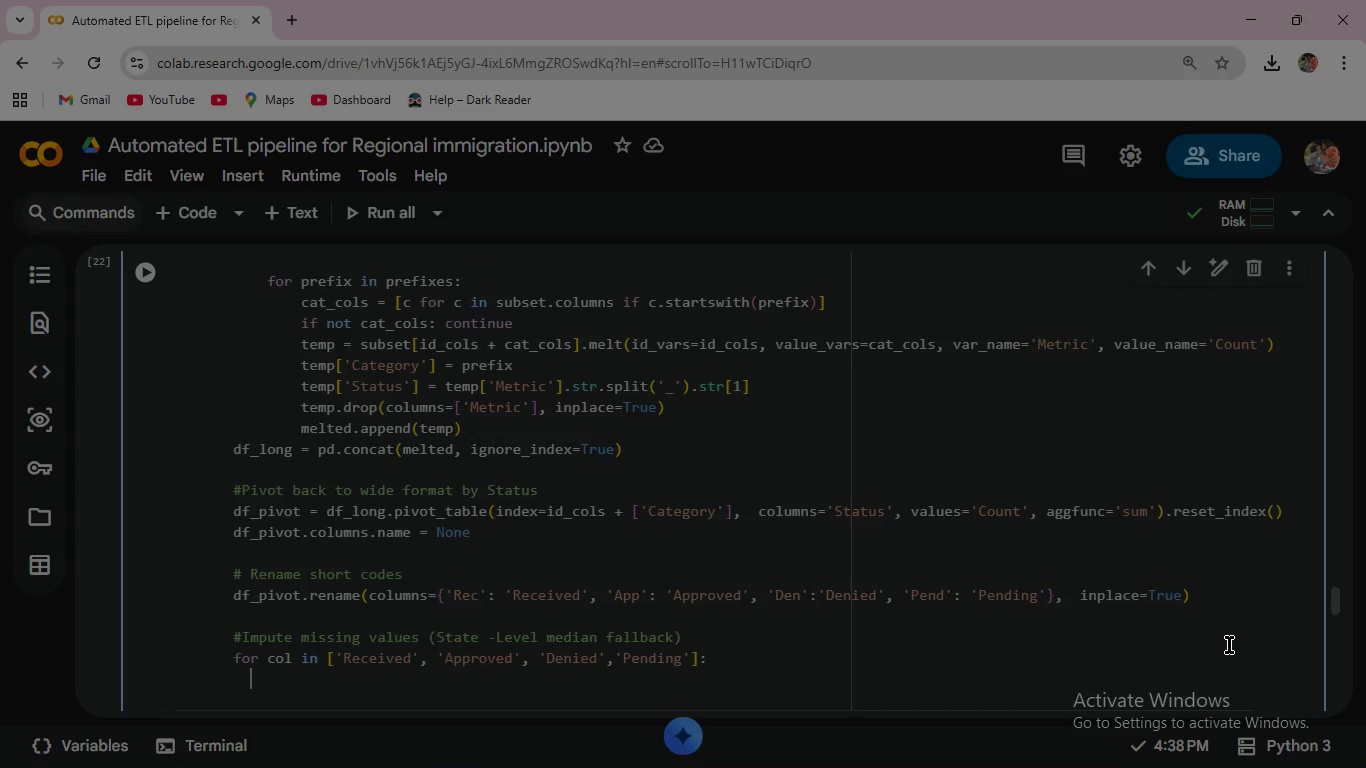 
type(   if col in df_pivot)
 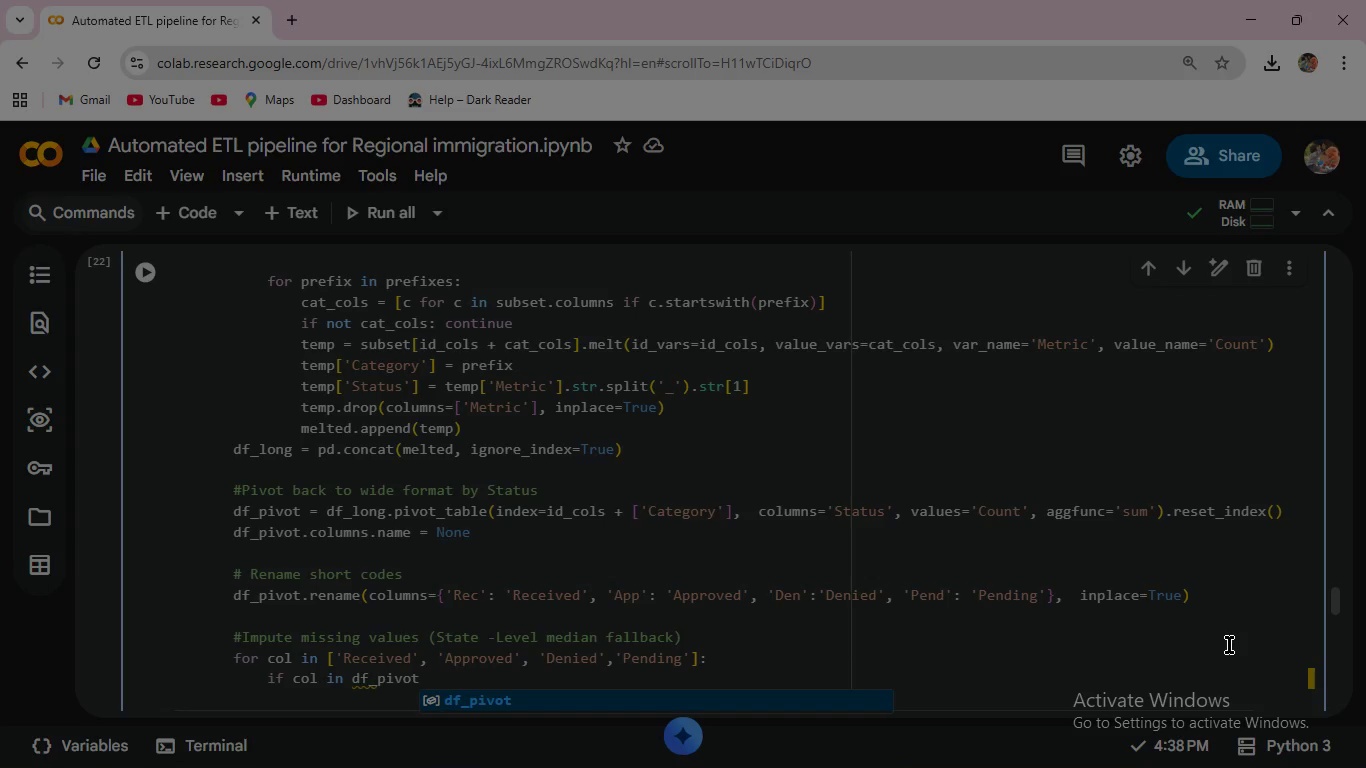 
key(Enter)
 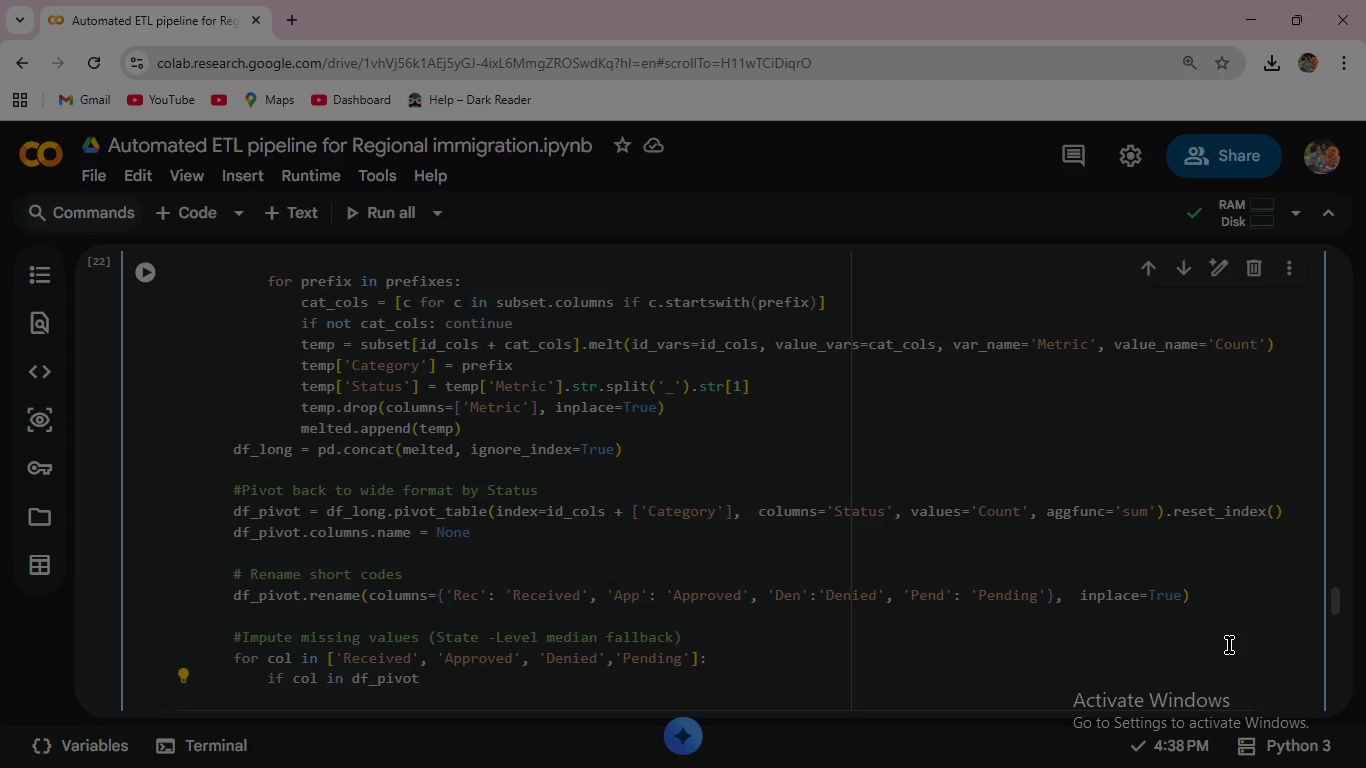 
type(.columns:)
 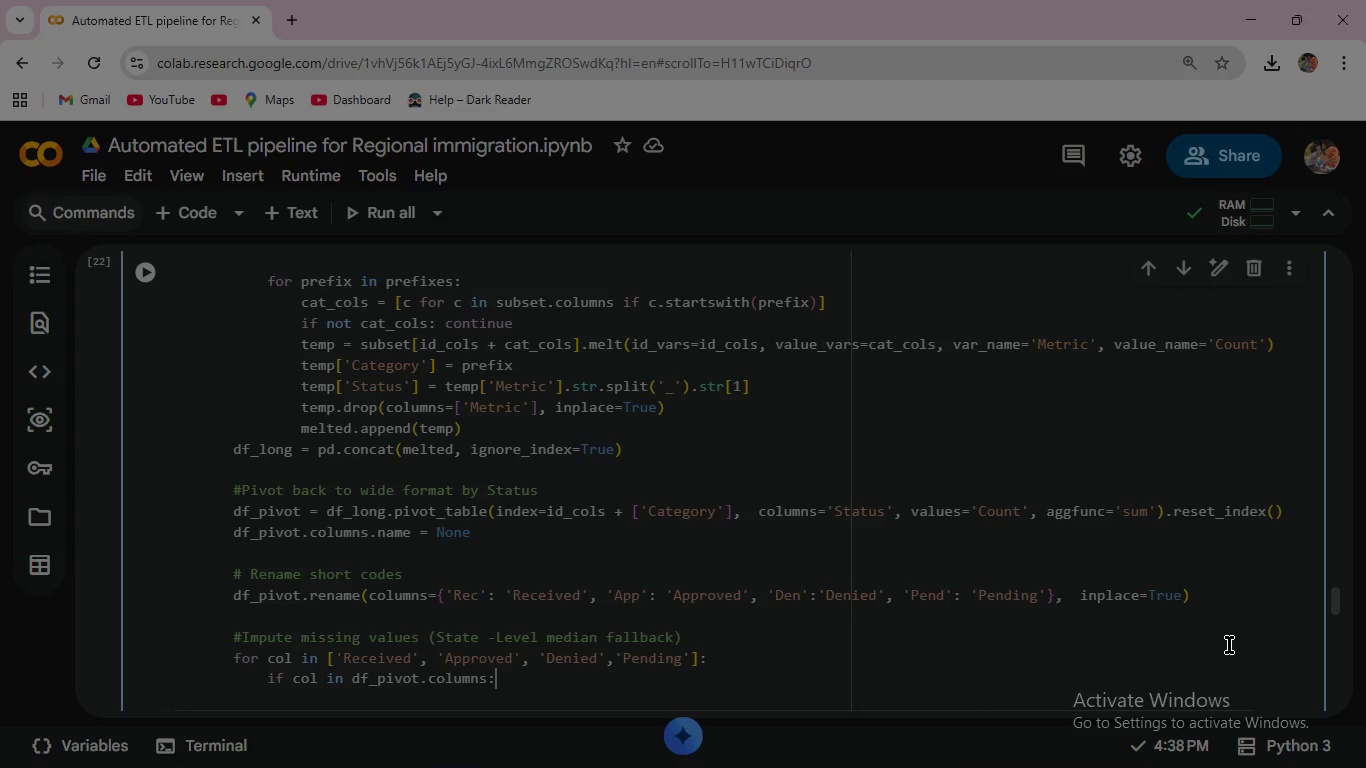 
key(Enter)
 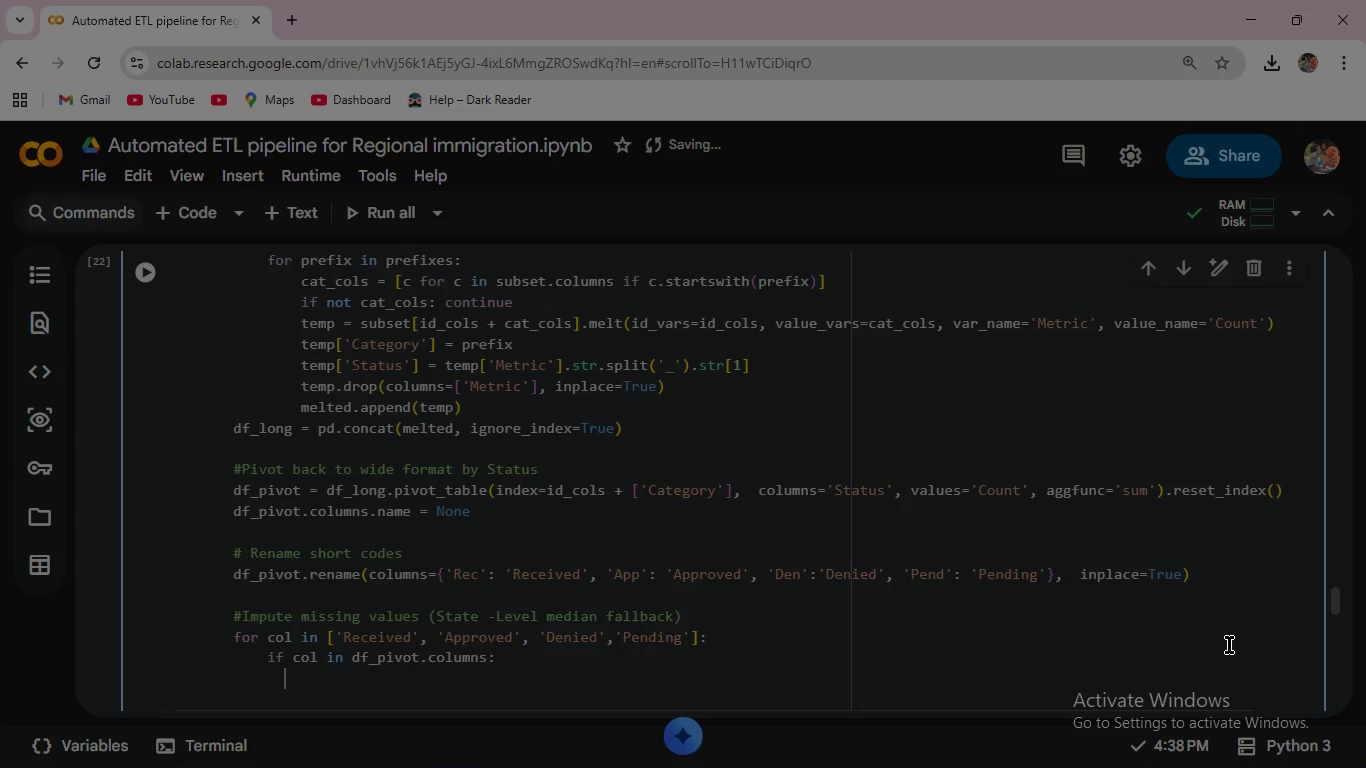 
type(   )
key(Backspace)
type( df_)
 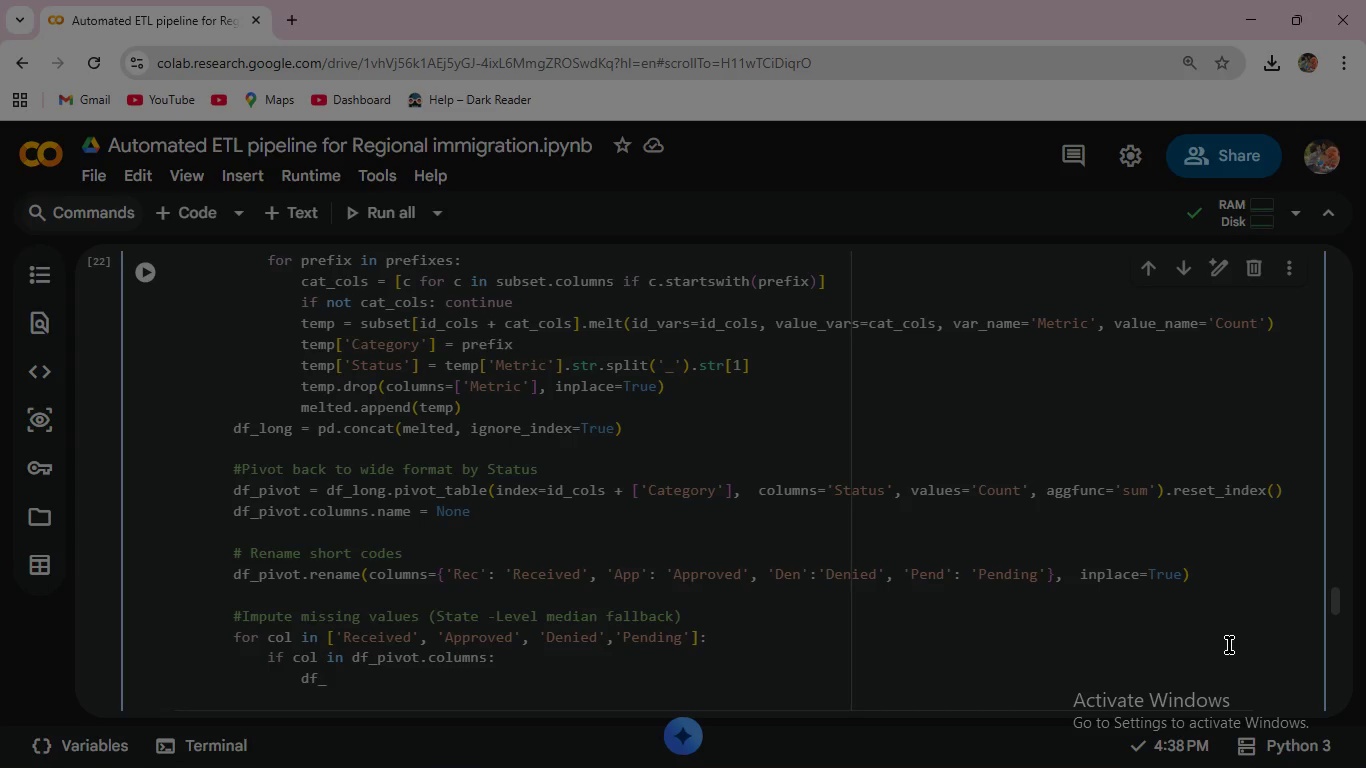 
key(Enter)
 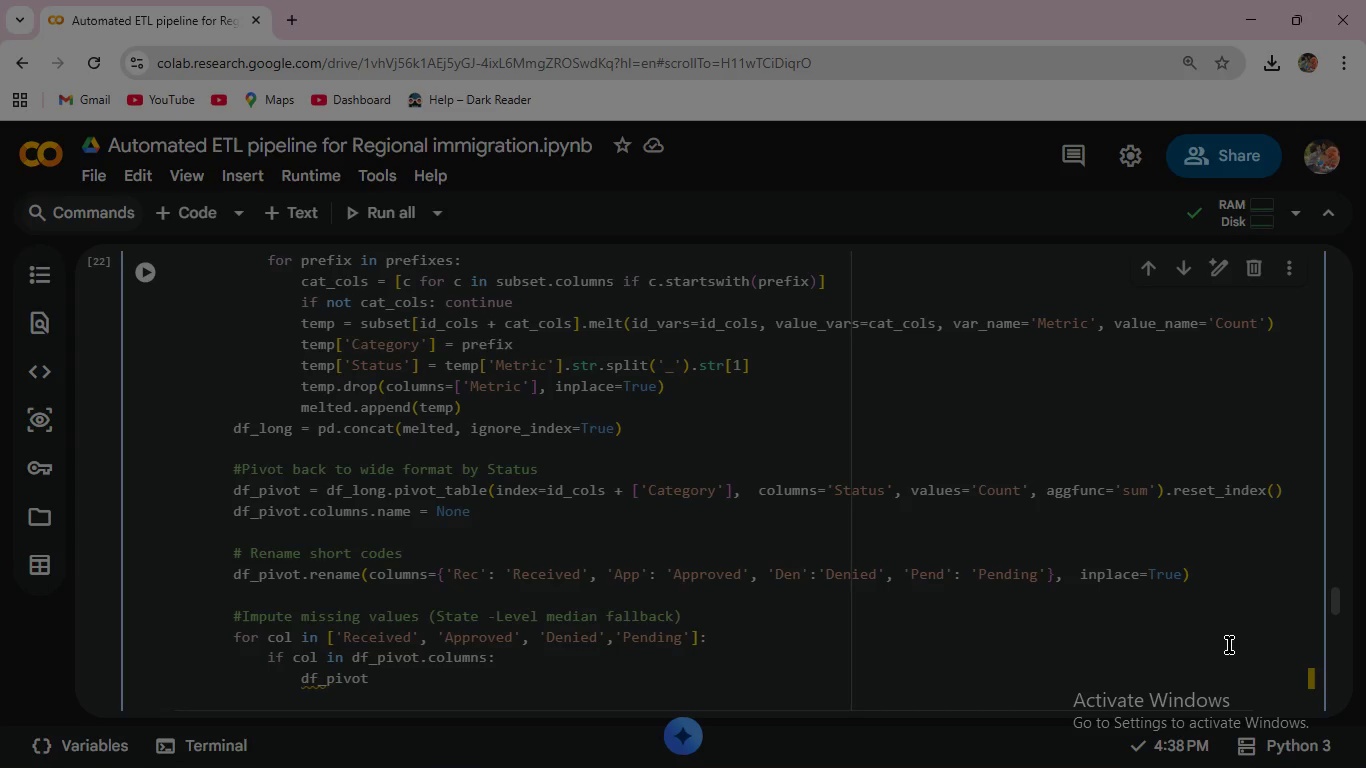 
type([col)
 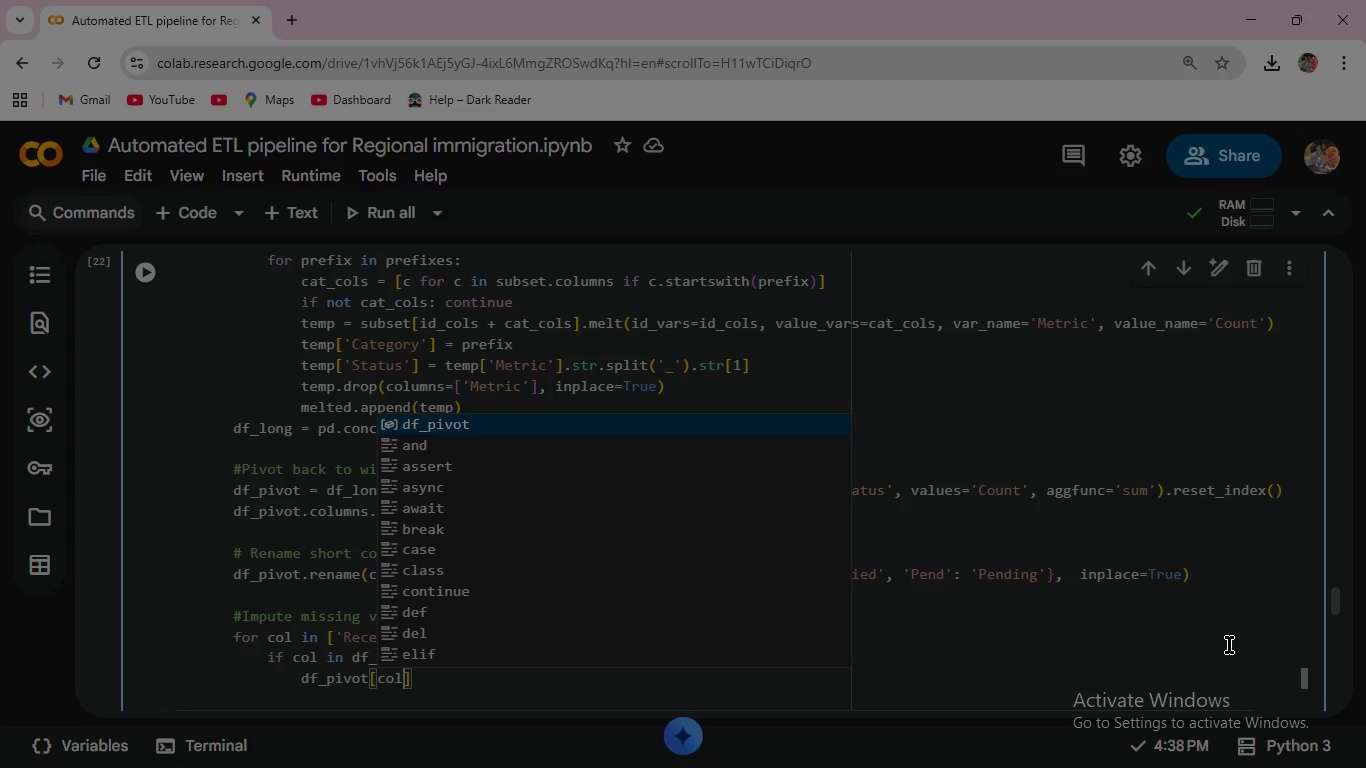 
key(ArrowRight)
 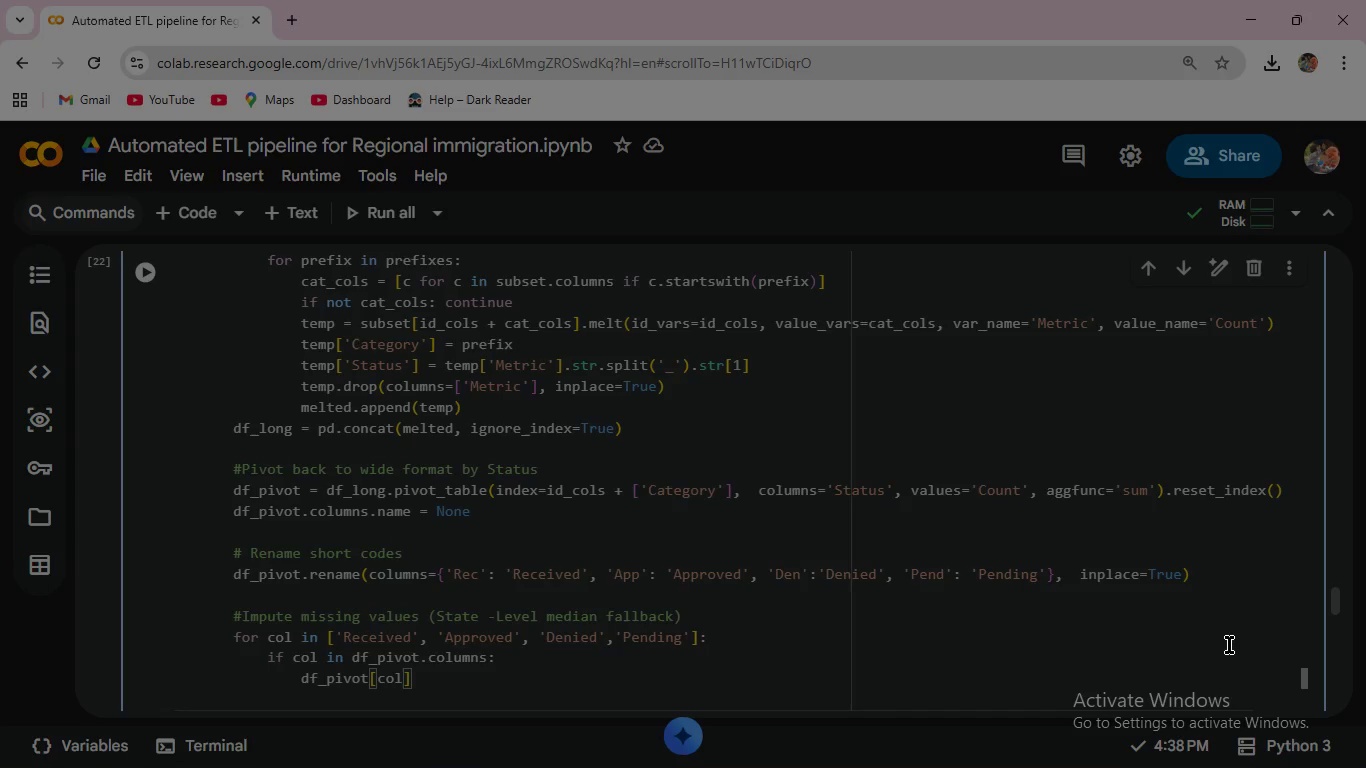 
key(ArrowRight)
 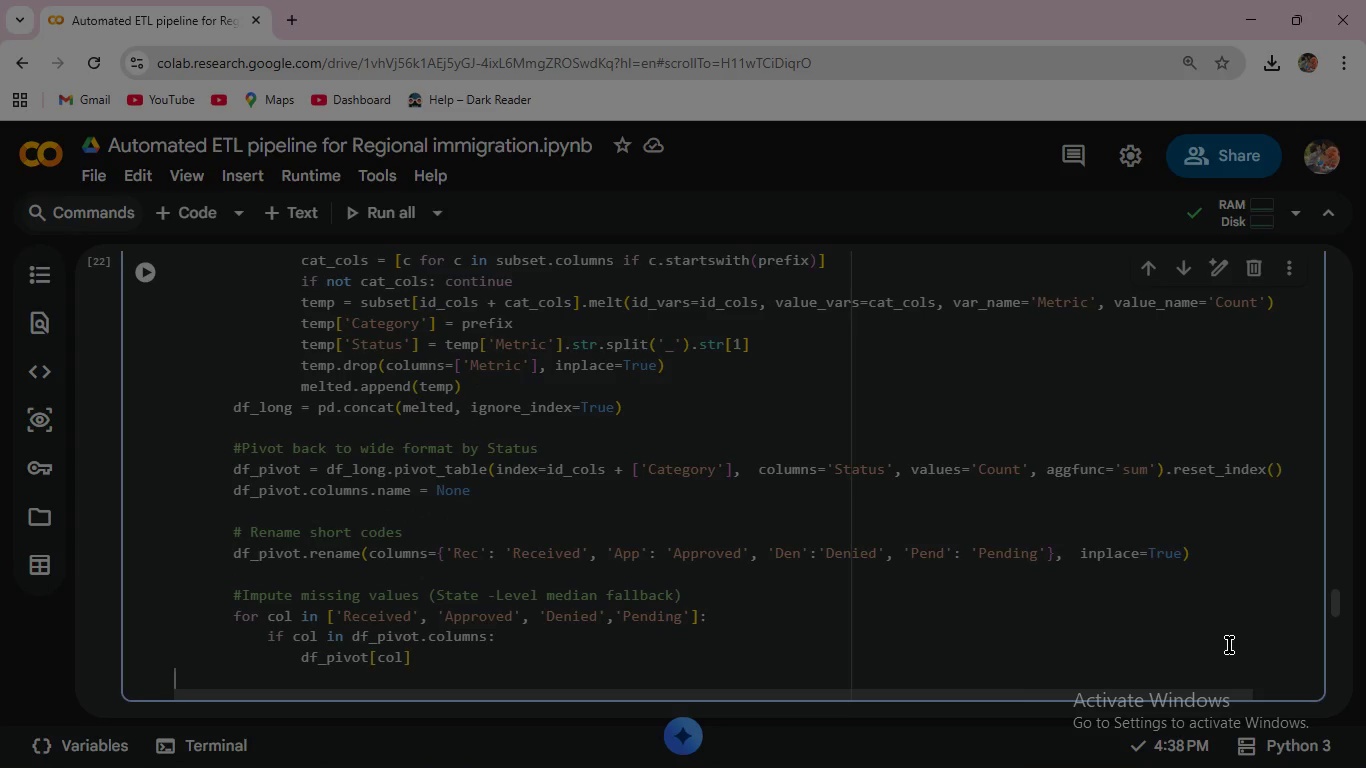 
key(Backspace)
type( = df_)
 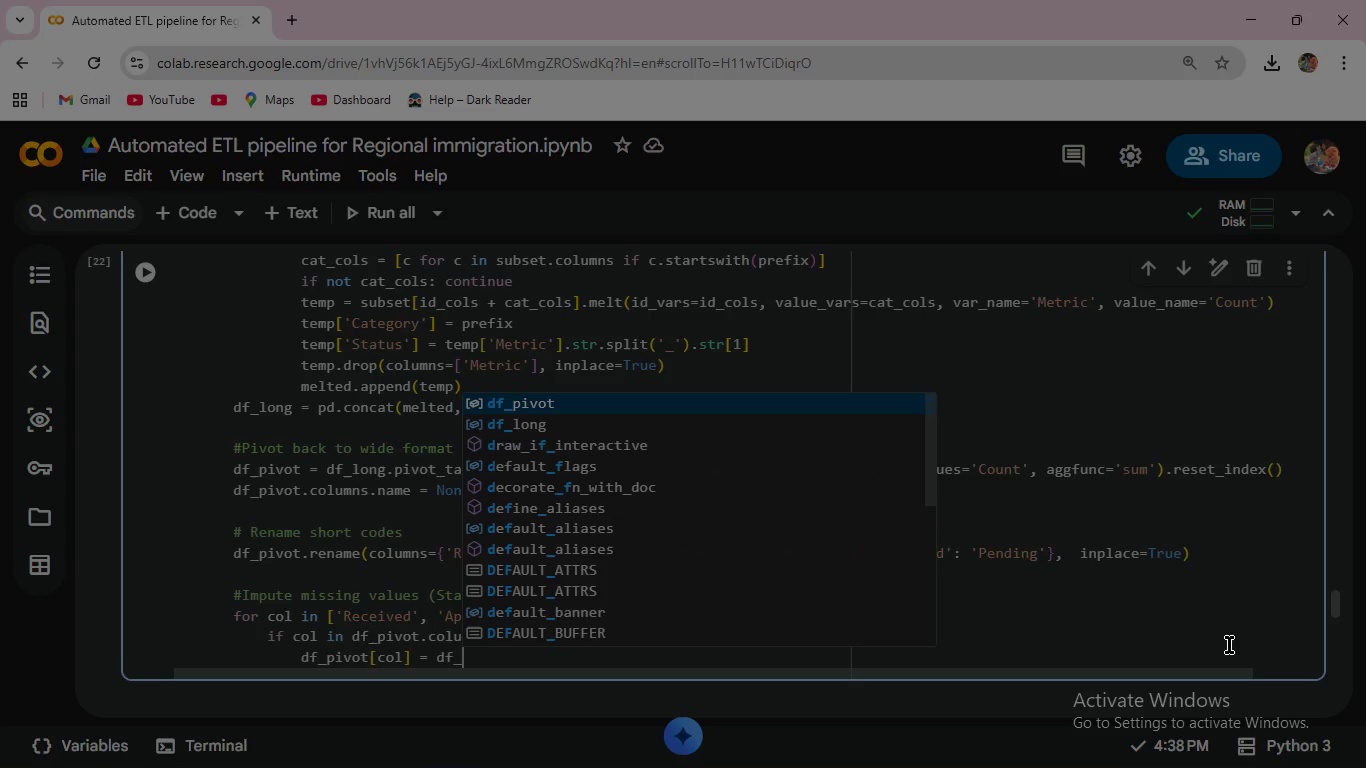 
key(Enter)
 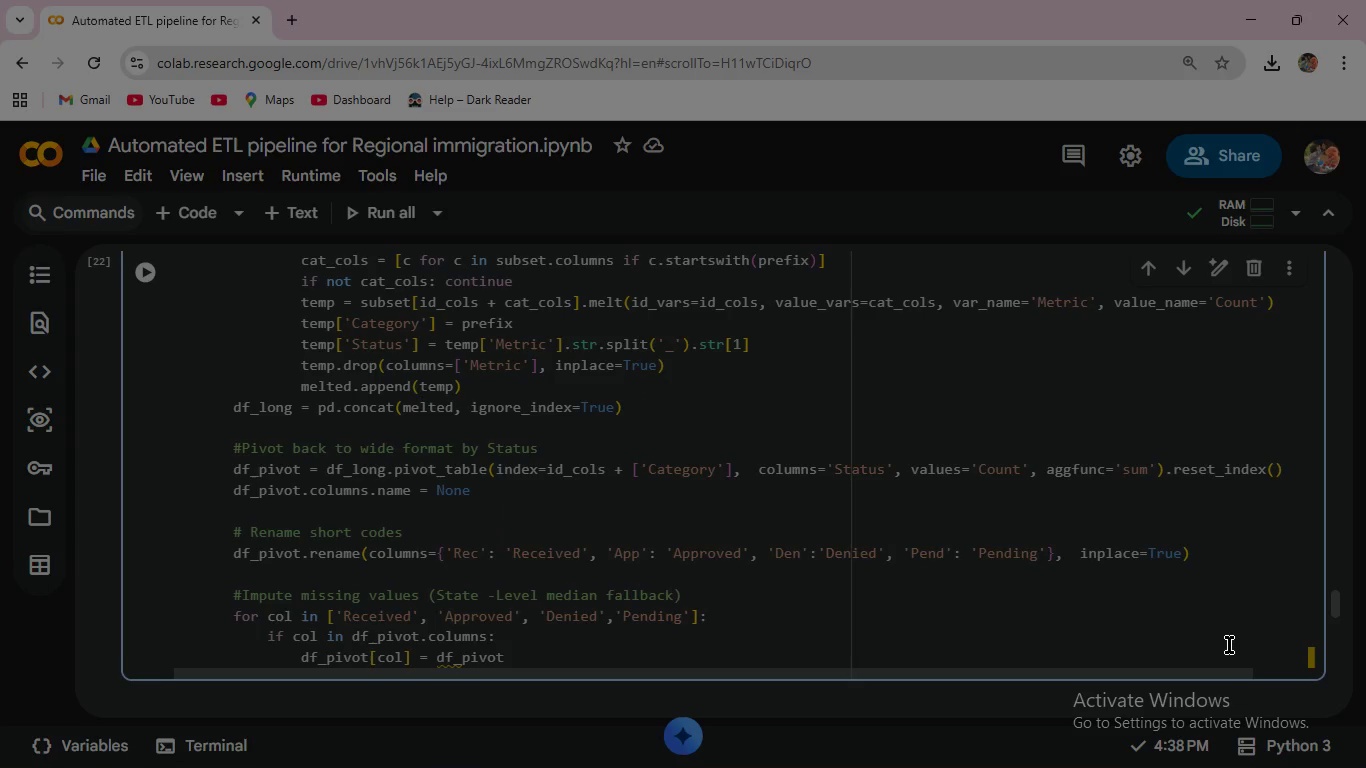 
type([col)
 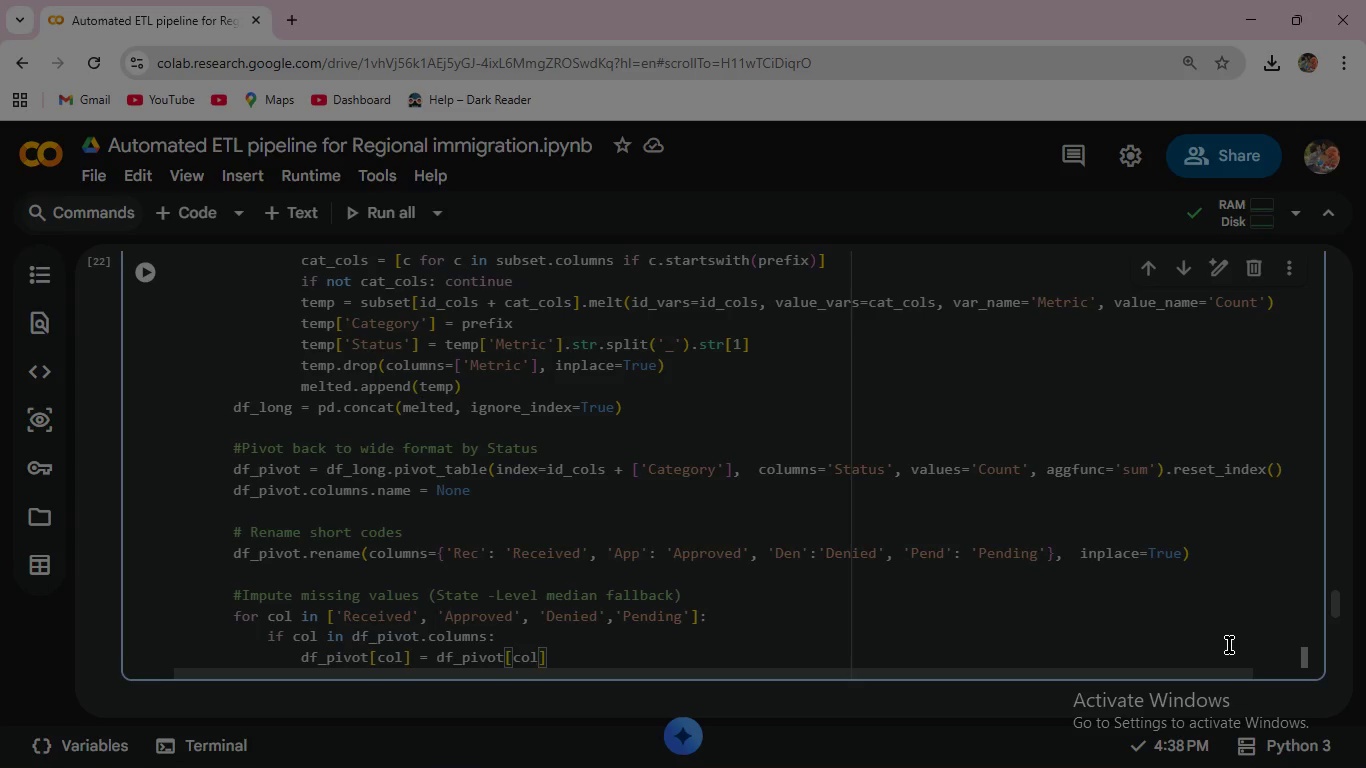 
key(ArrowRight)
 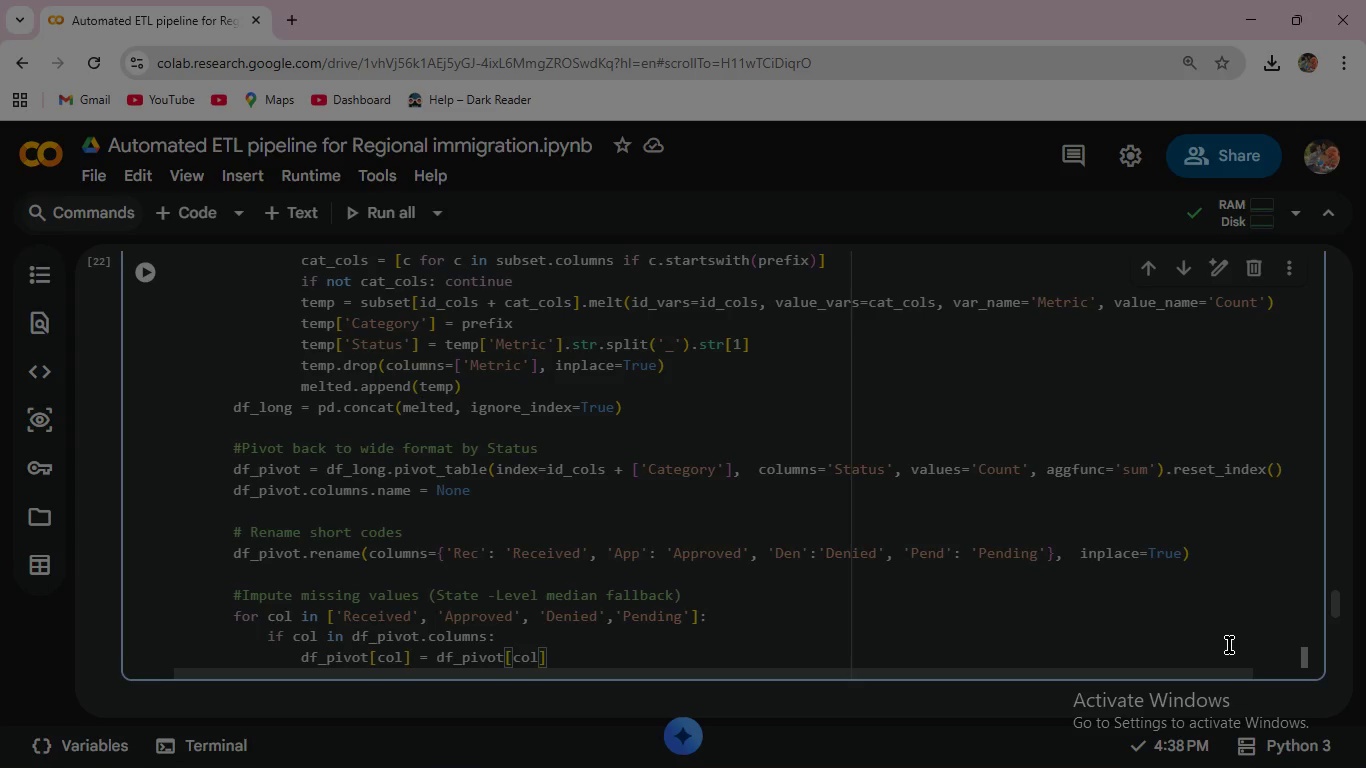 
type(.fillna(df_pi)
 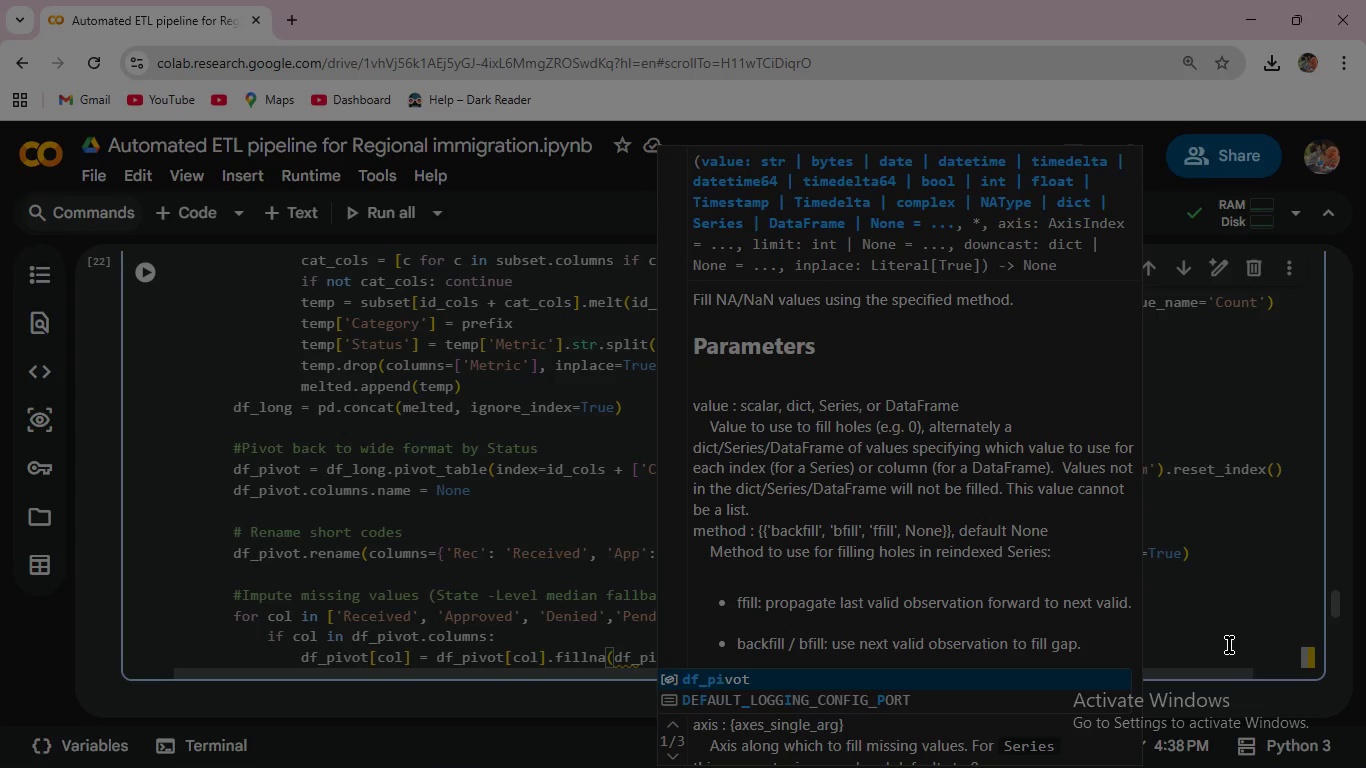 
key(Enter)
 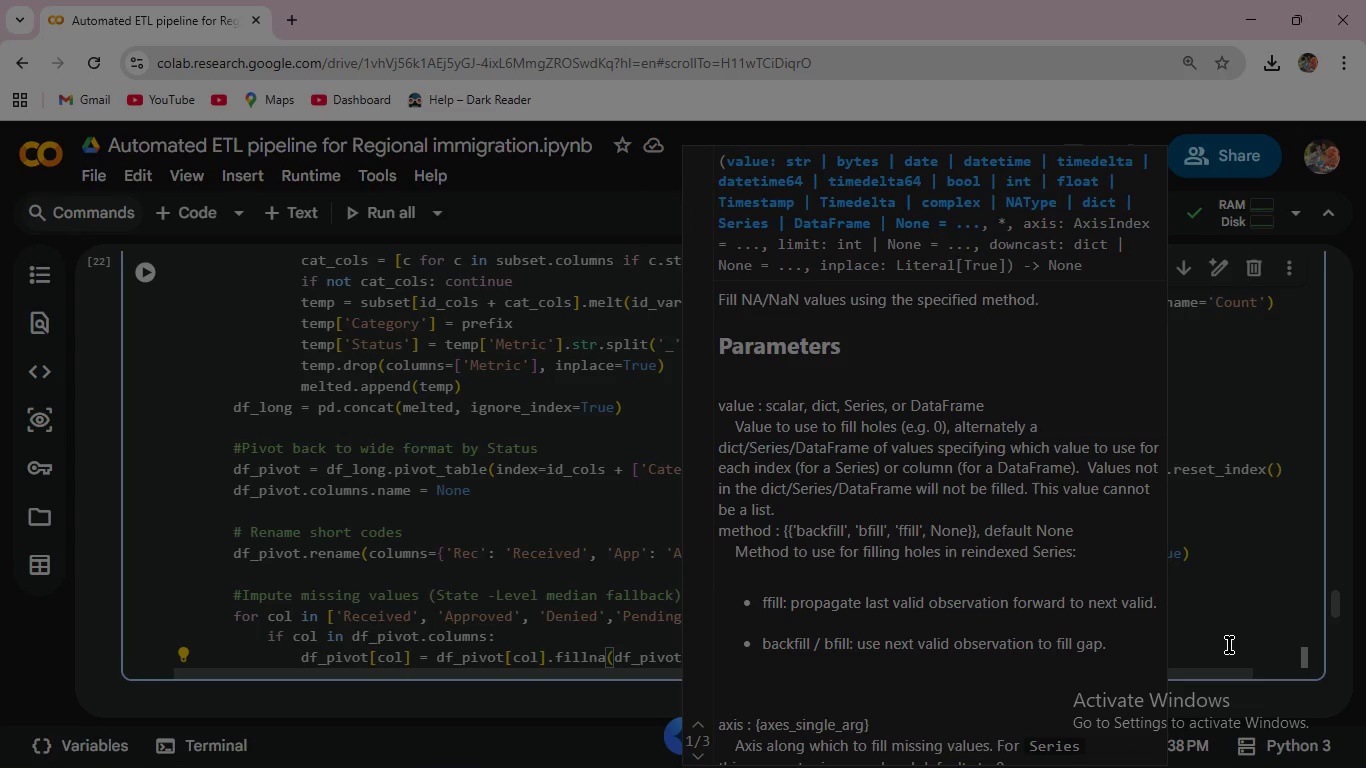 
key(Escape)
 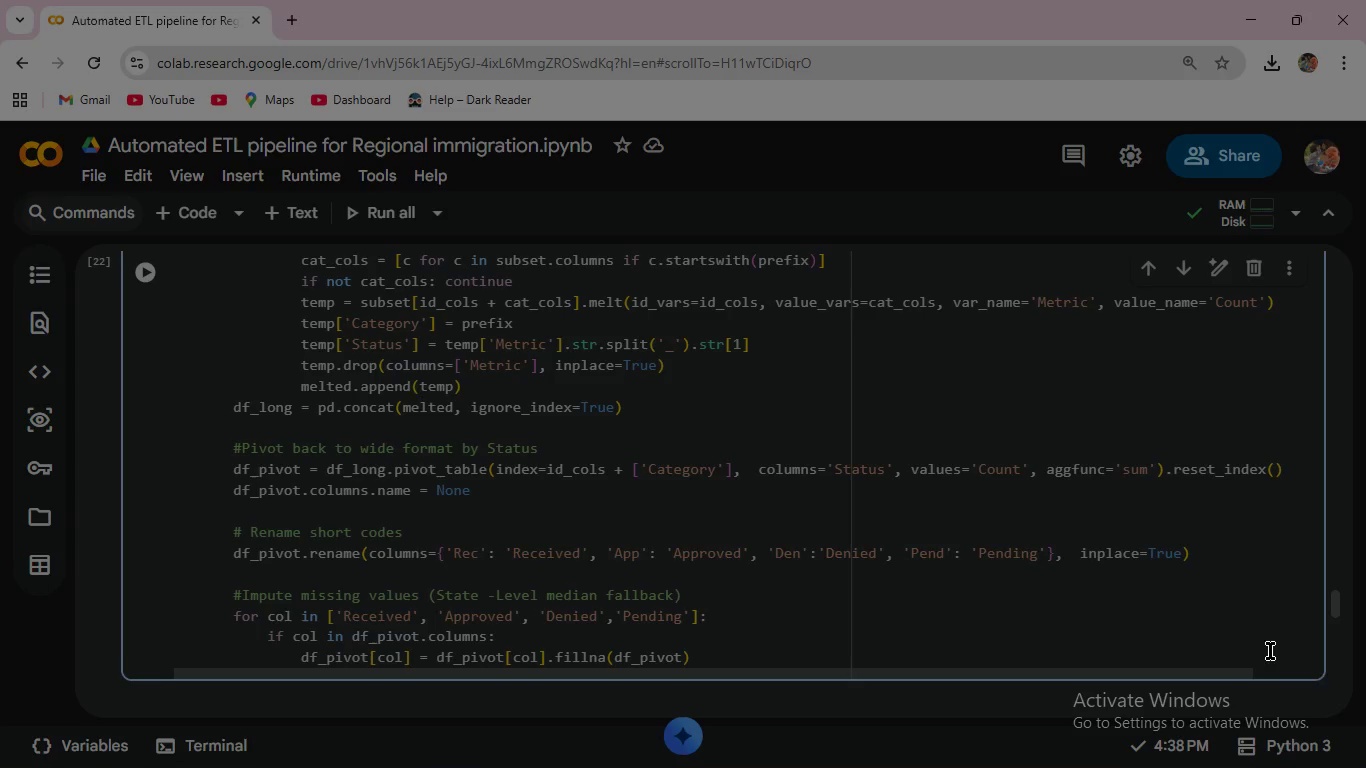 
wait(36.86)
 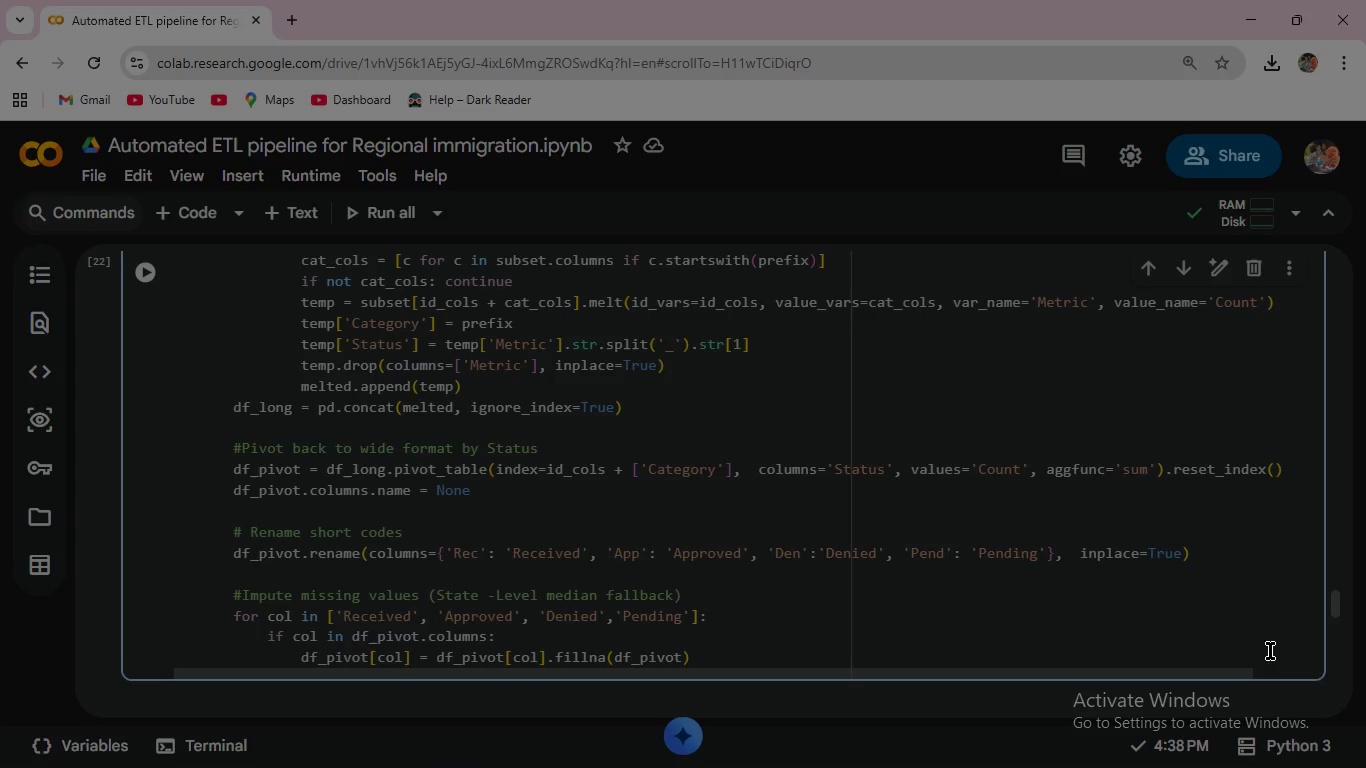 
left_click([686, 659])
 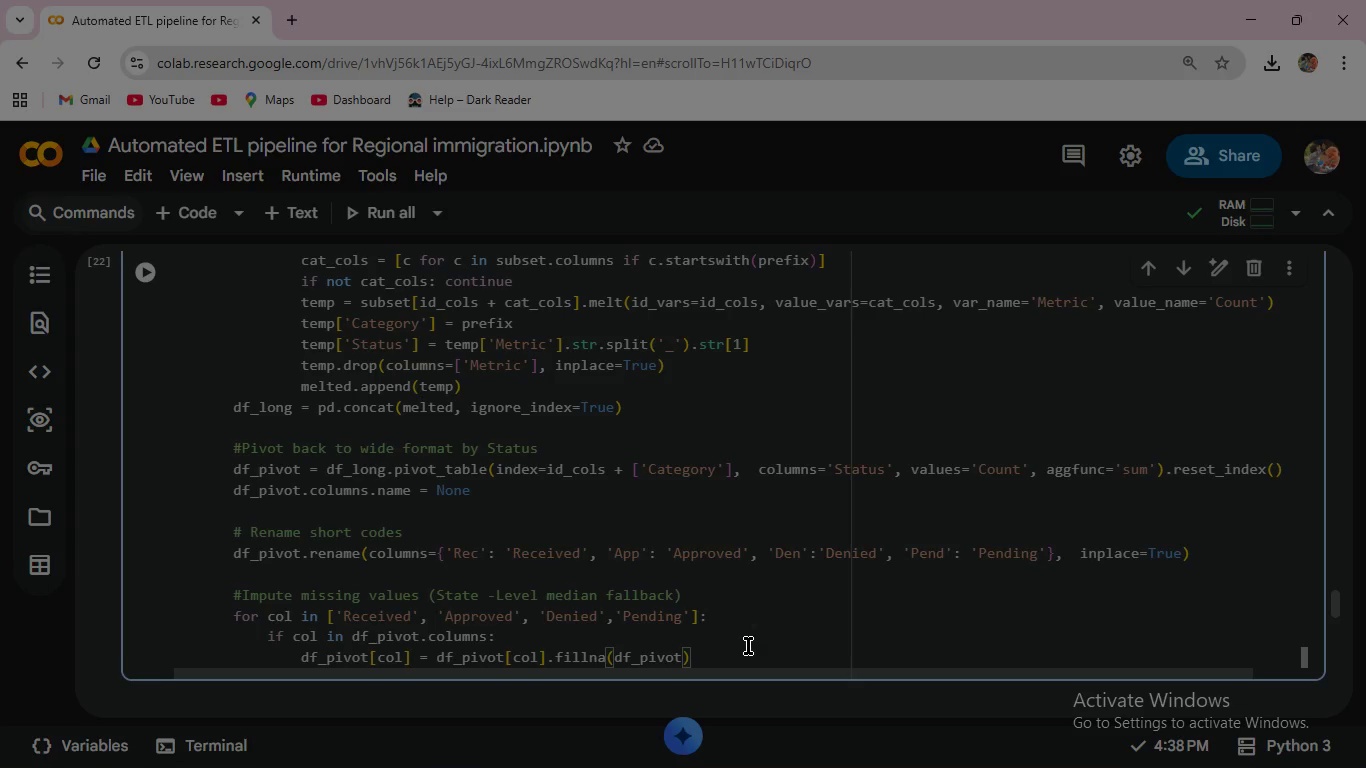 
type(.gro)
 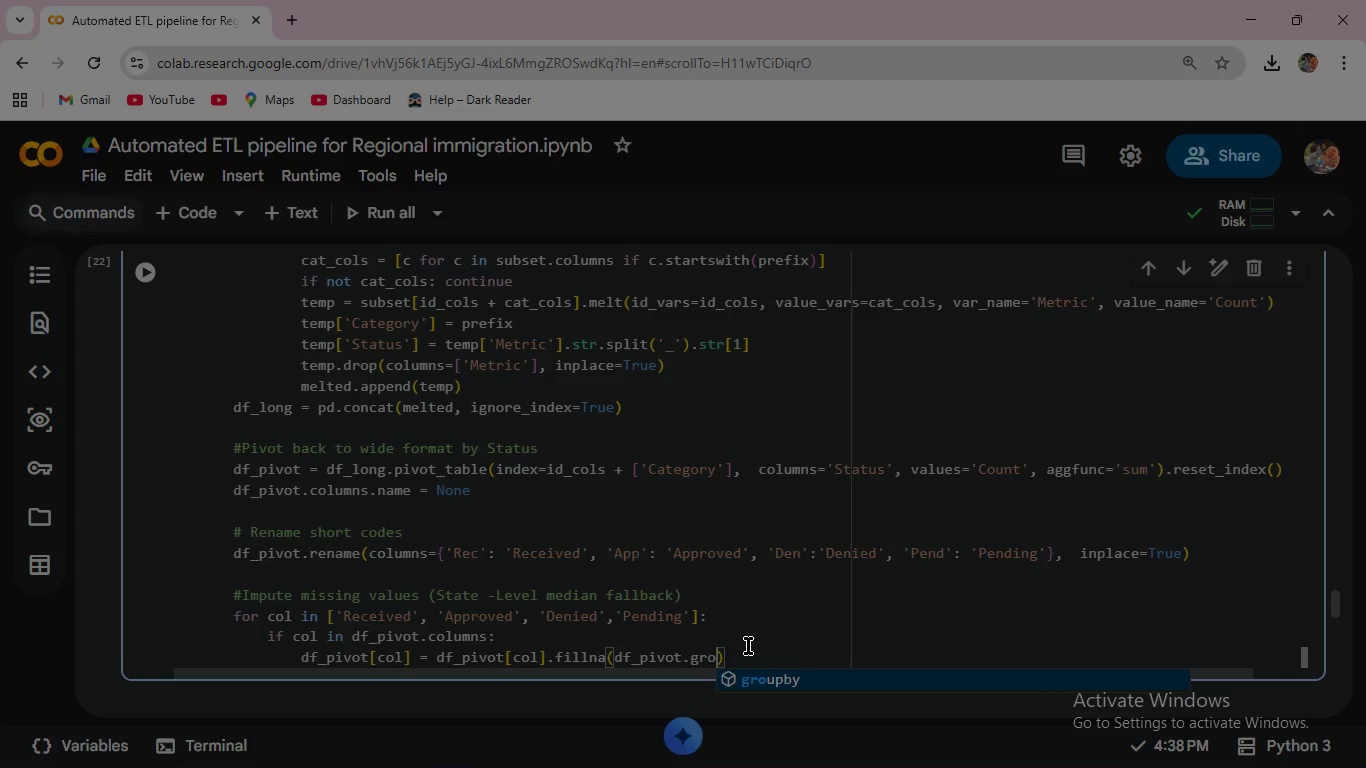 
key(Enter)
 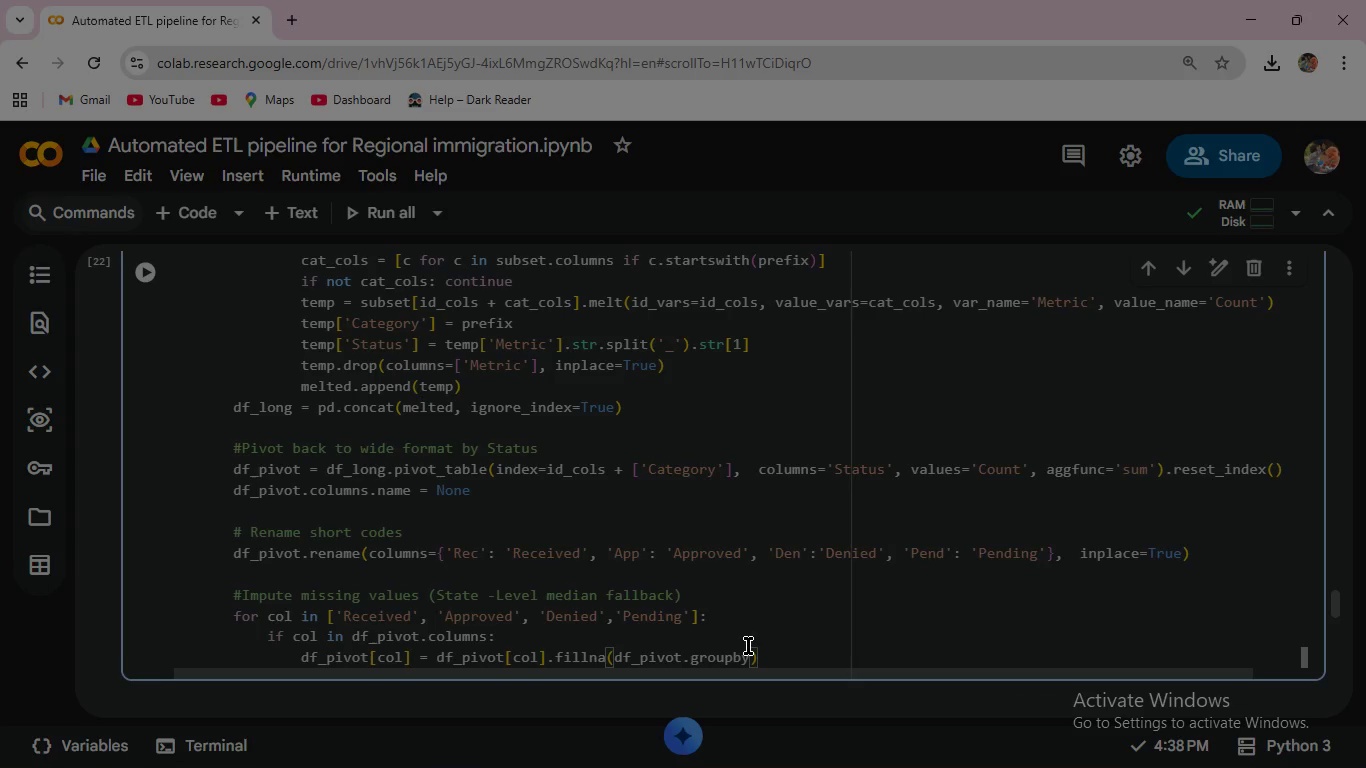 
type(('State)
 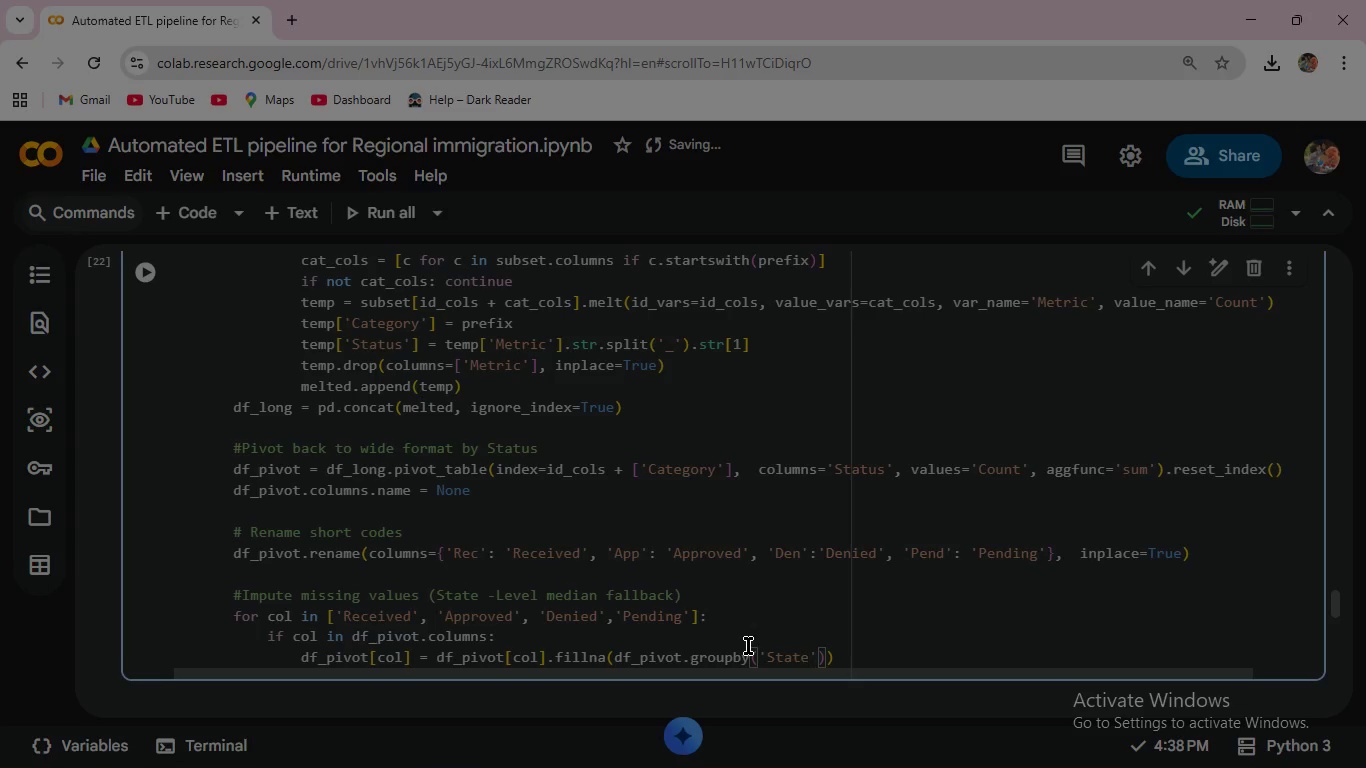 
key(ArrowRight)
 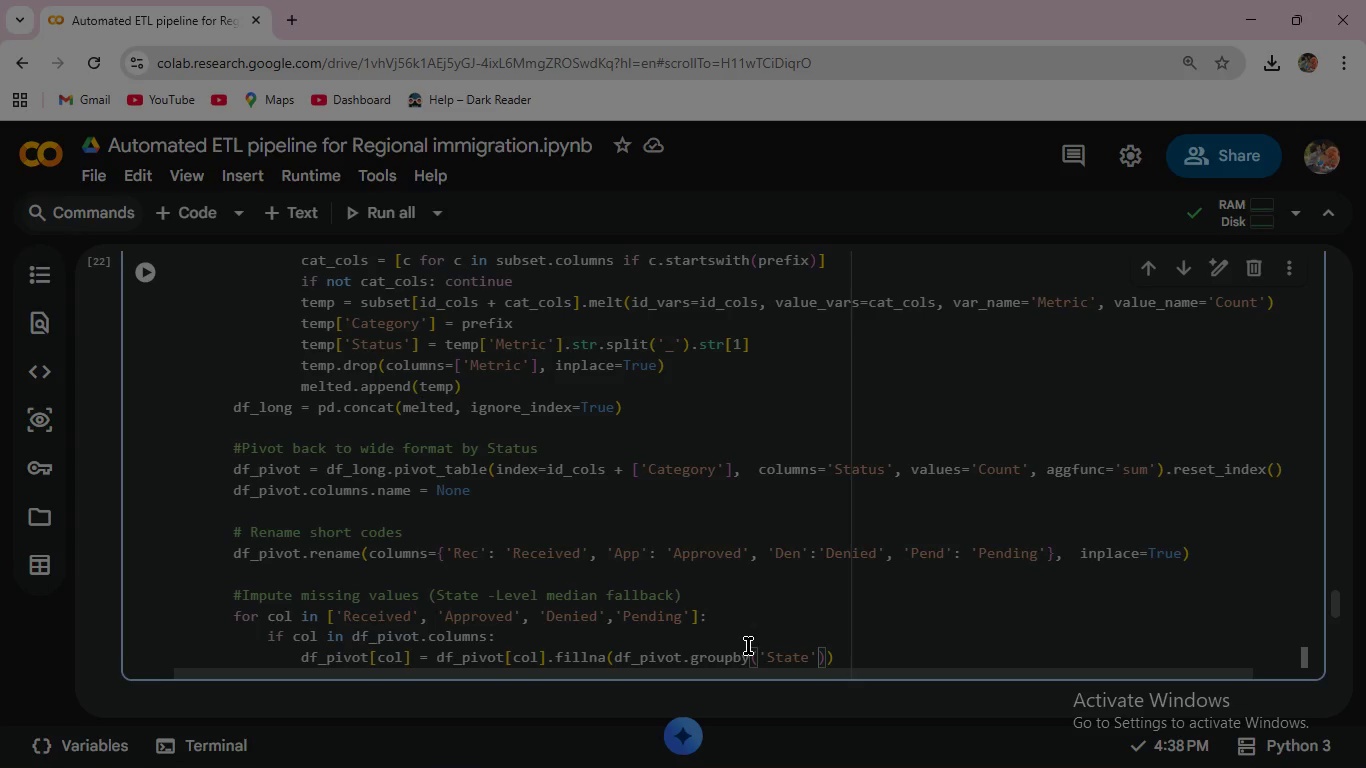 
key(ArrowRight)
 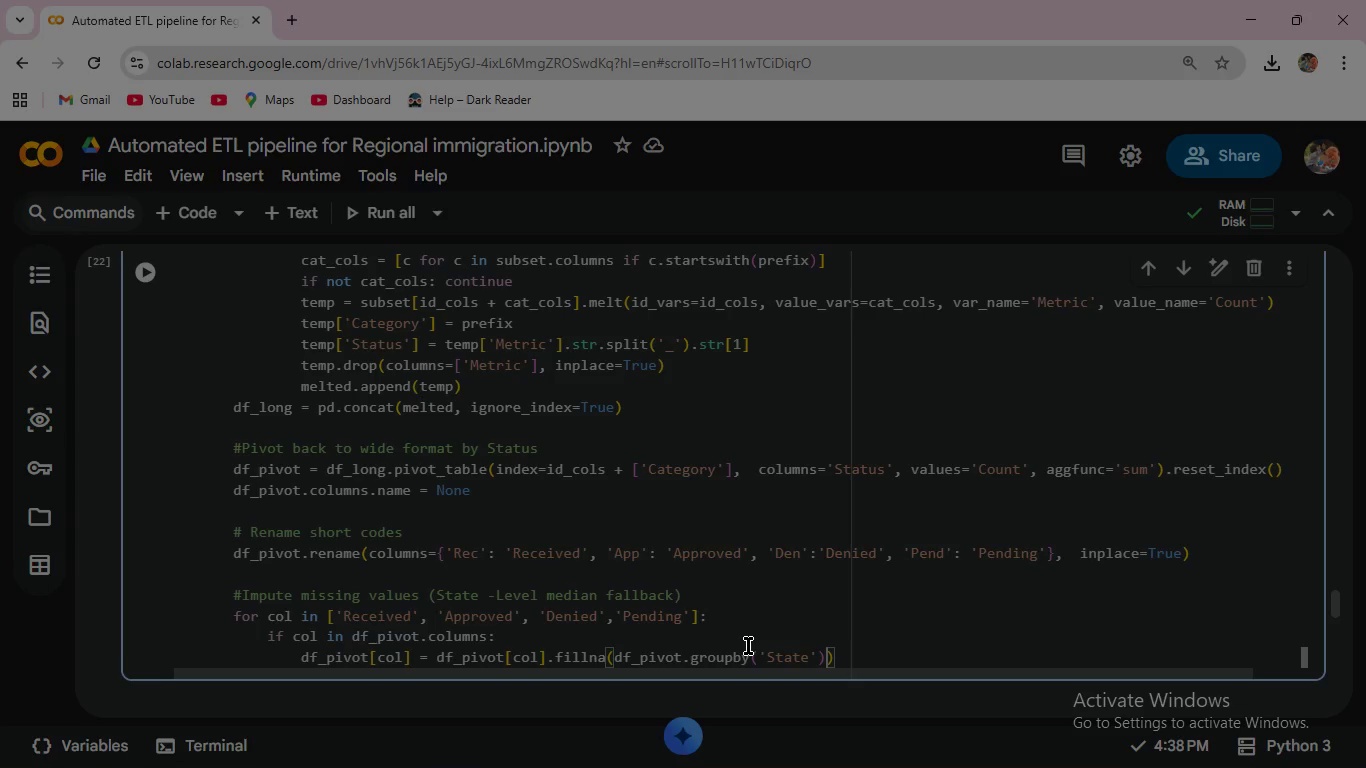 
type([col)
 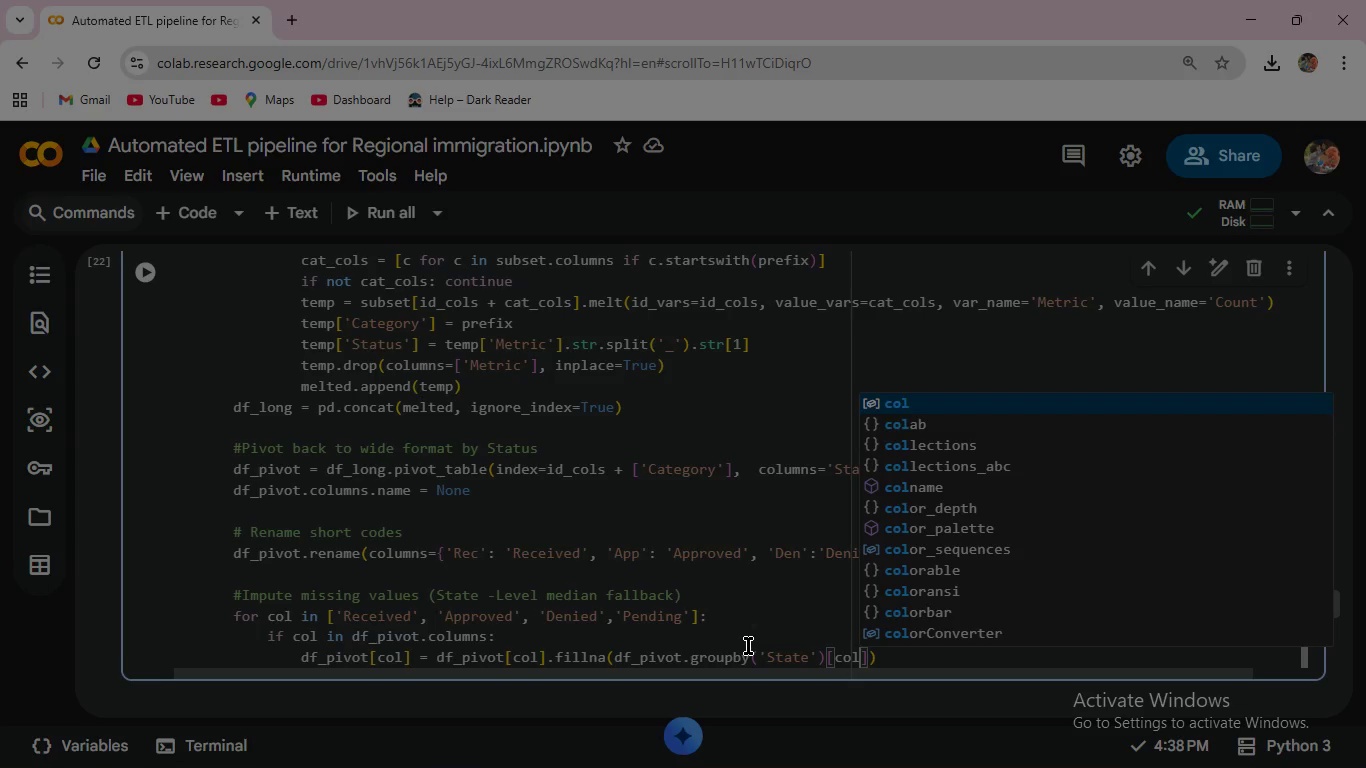 
key(ArrowRight)
 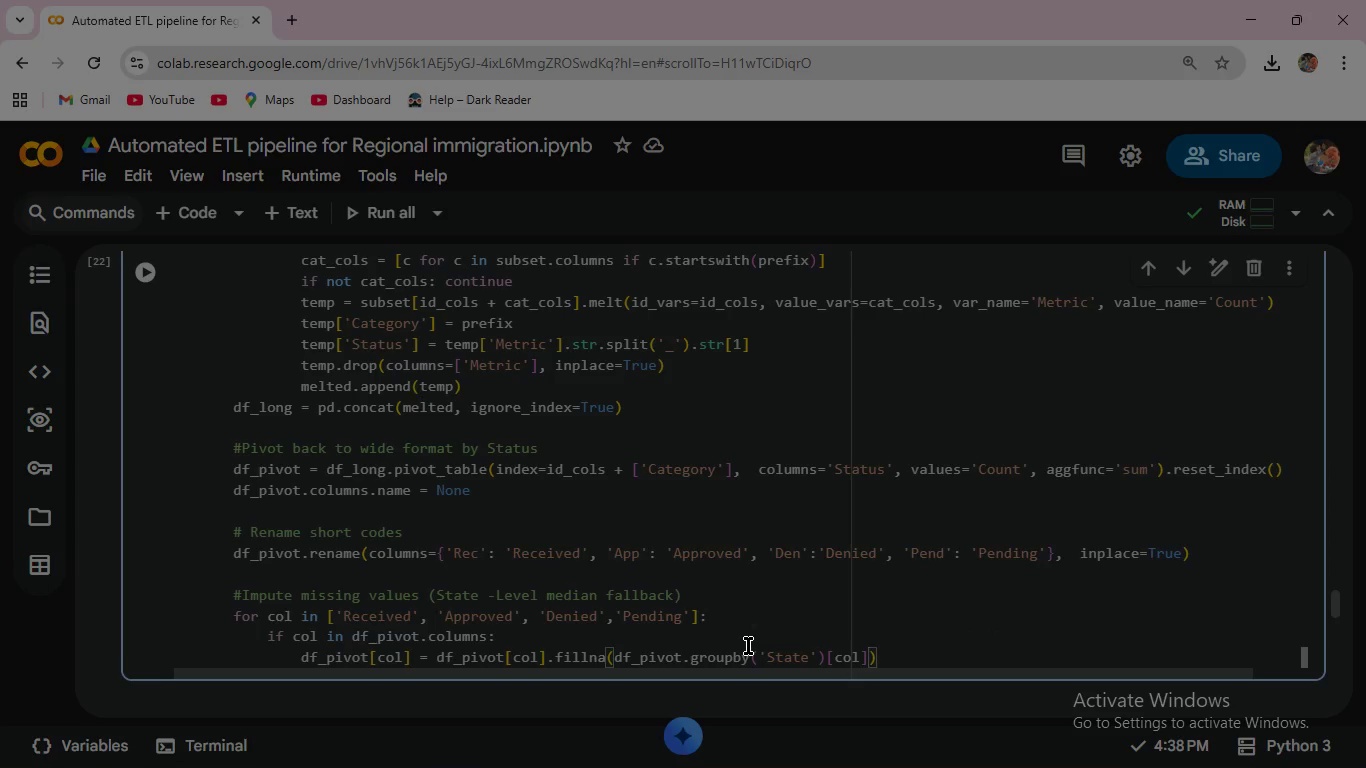 
type(.transform)
 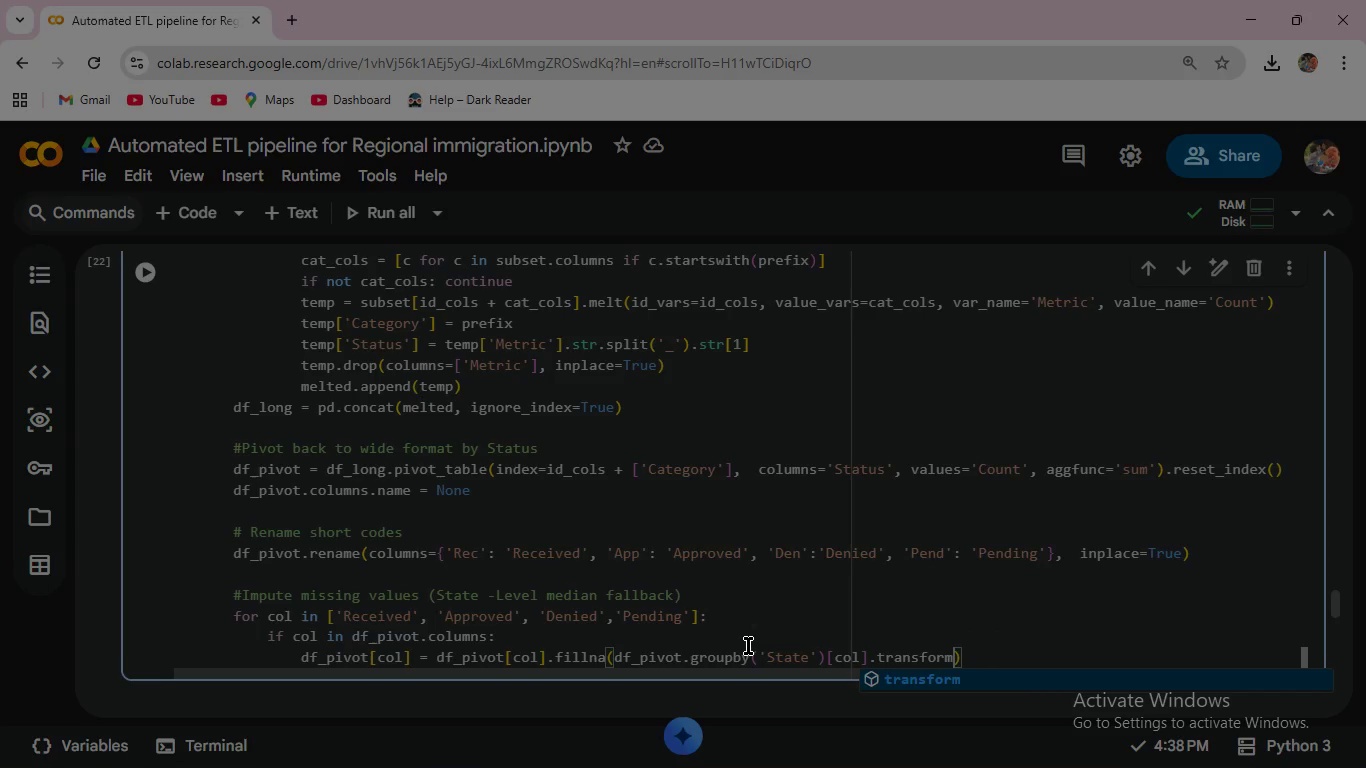 
type(('median)
 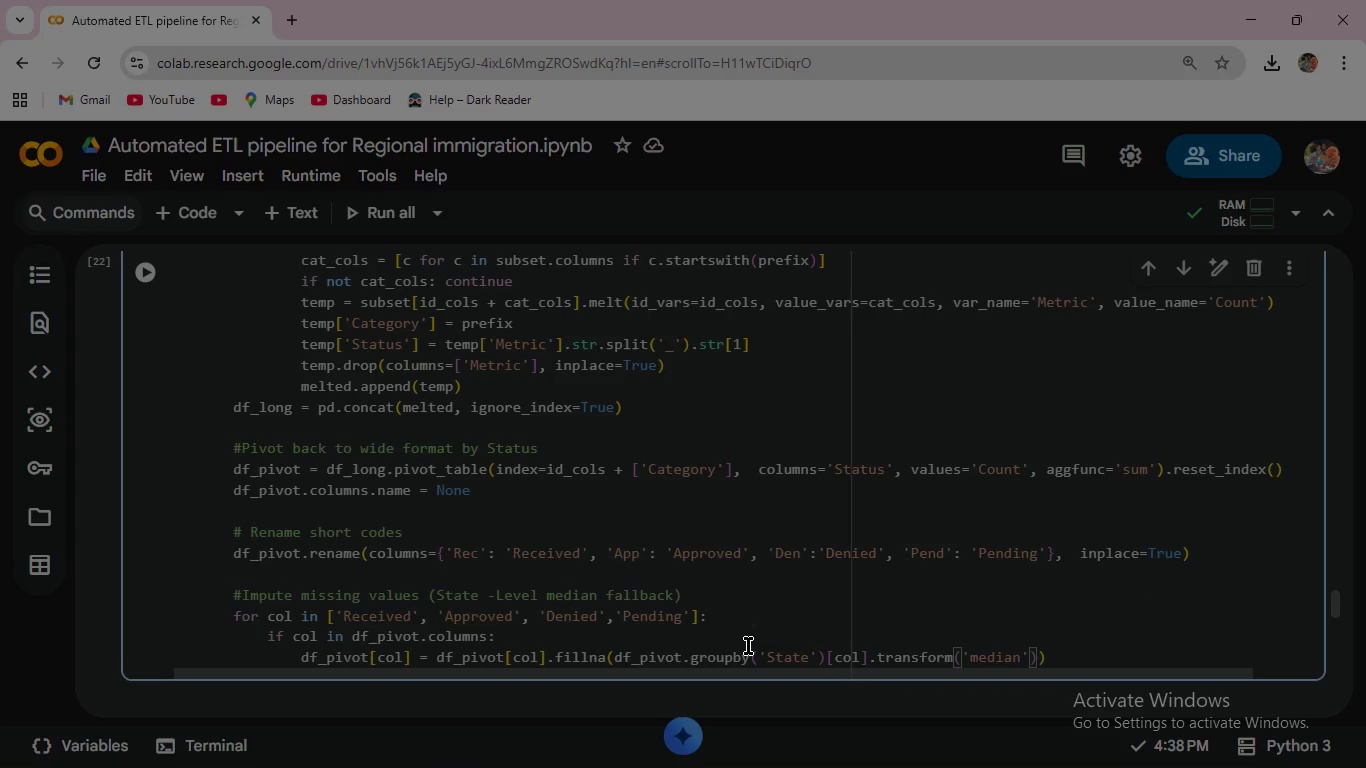 
key(ArrowRight)
 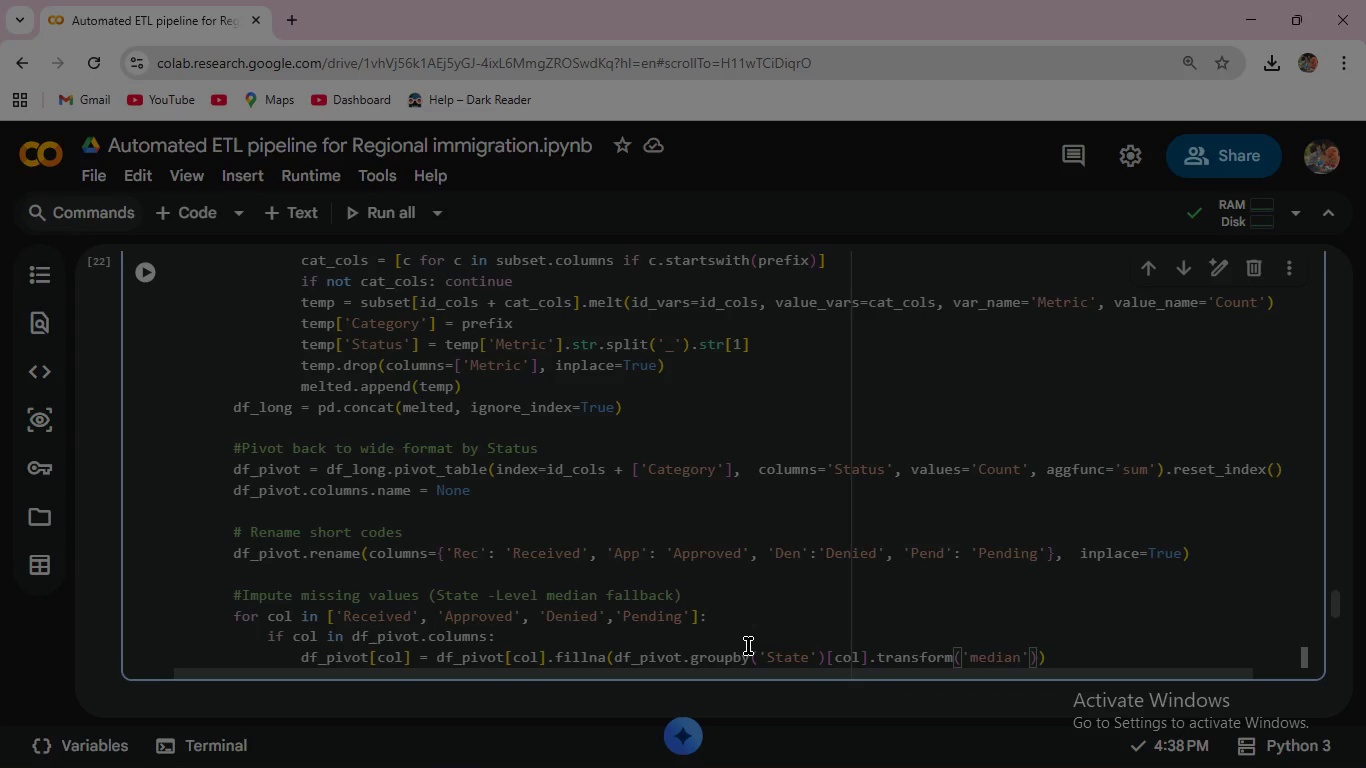 
key(ArrowRight)
 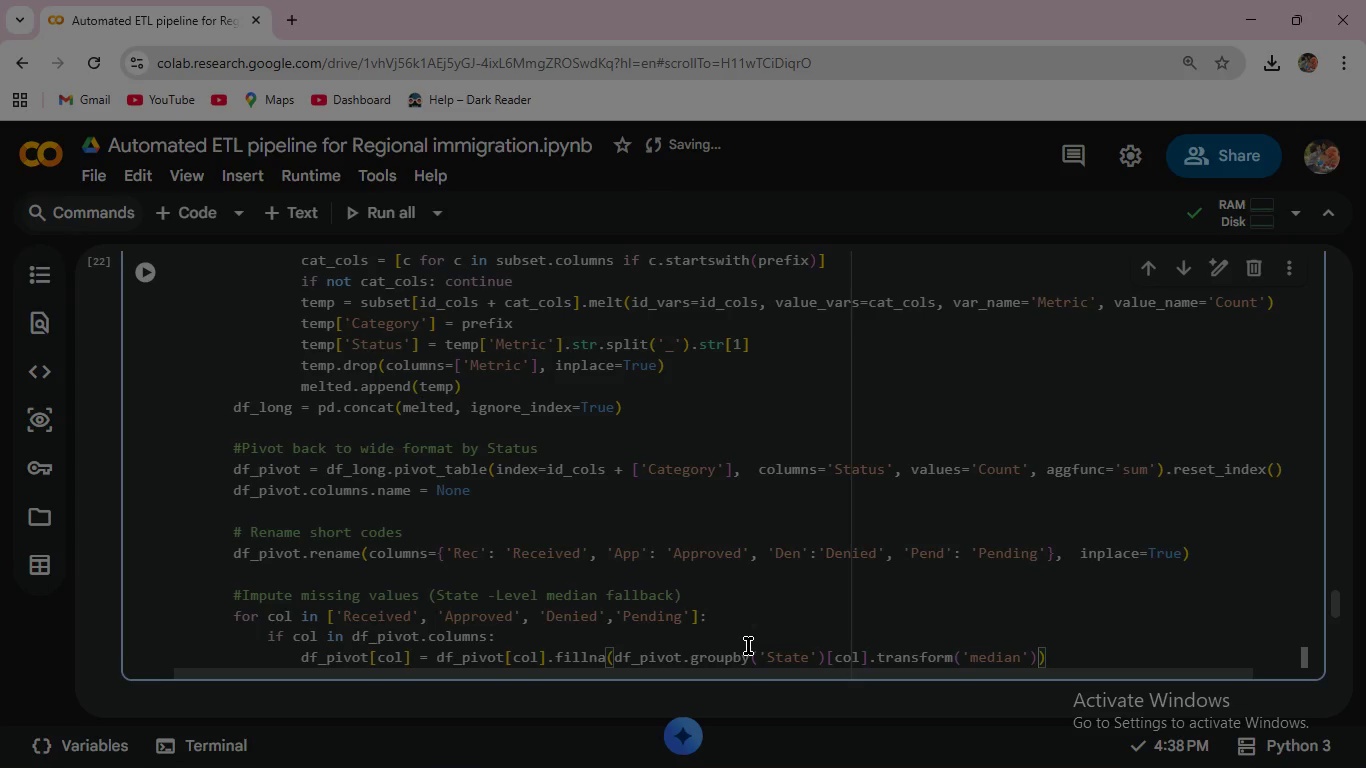 
double_click([748, 646])
 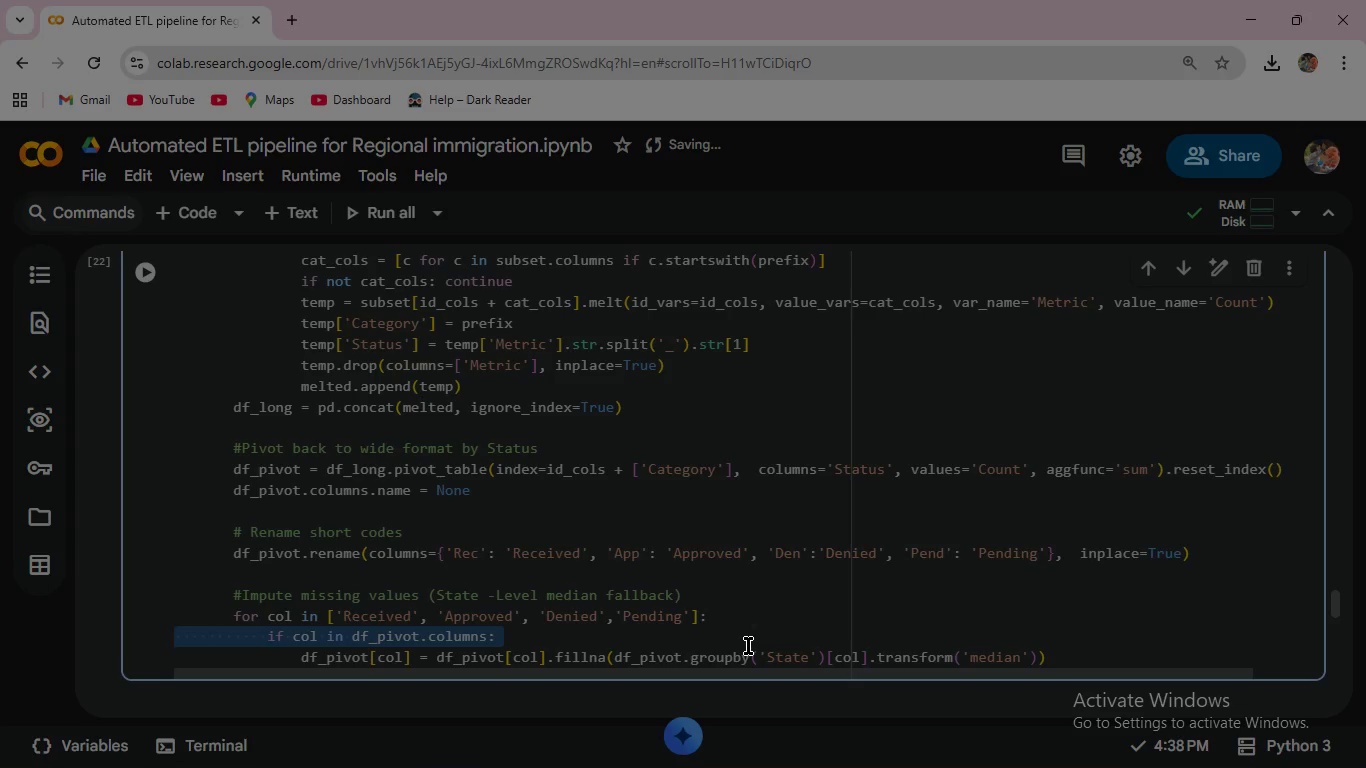 
key(ArrowRight)
 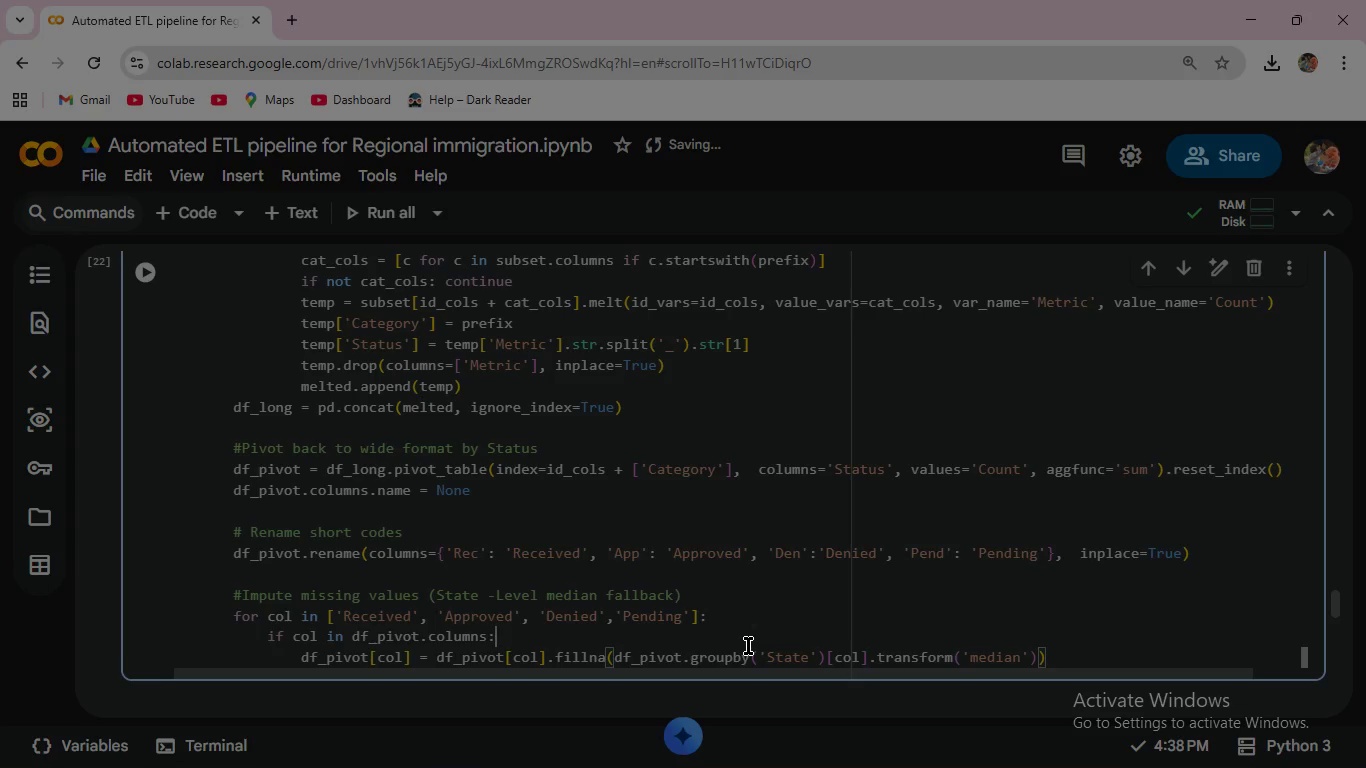 
triple_click([748, 646])
 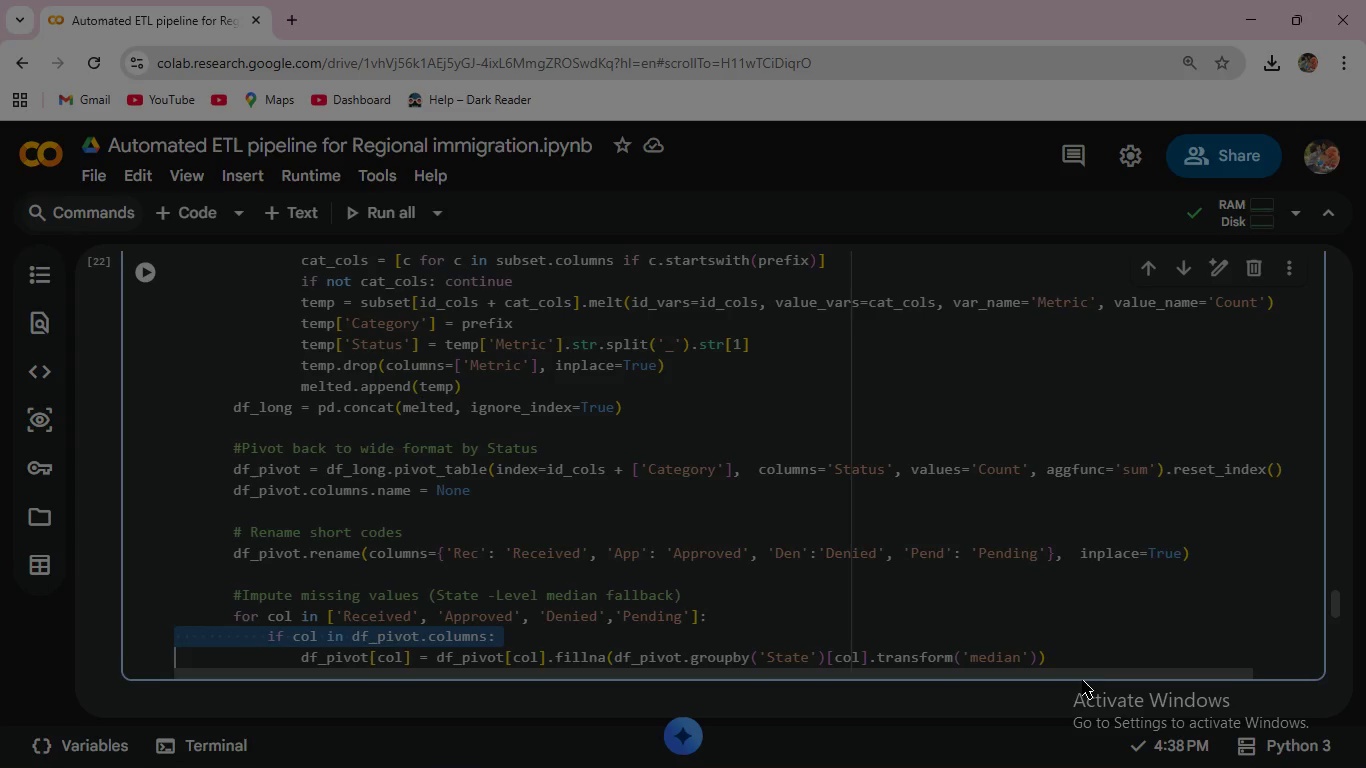 
left_click([1048, 654])
 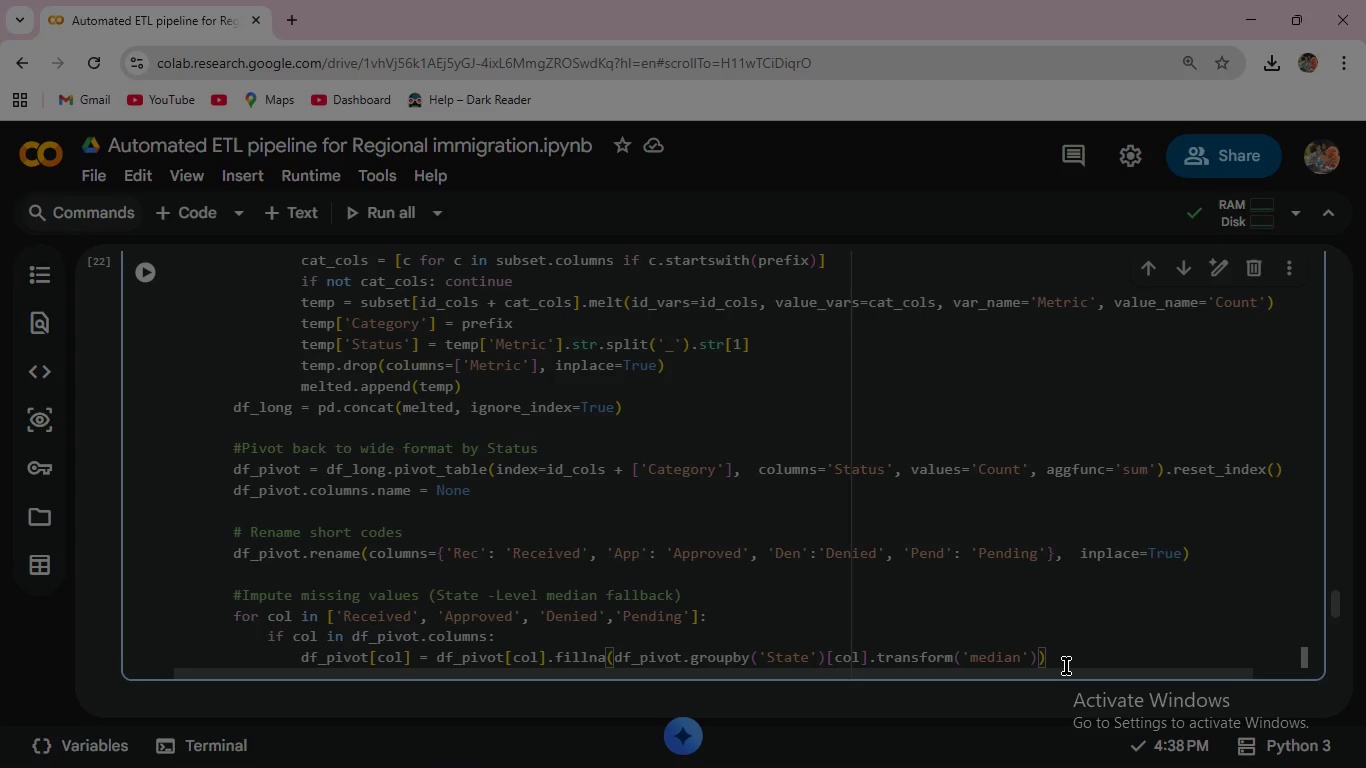 
type(.fi)
 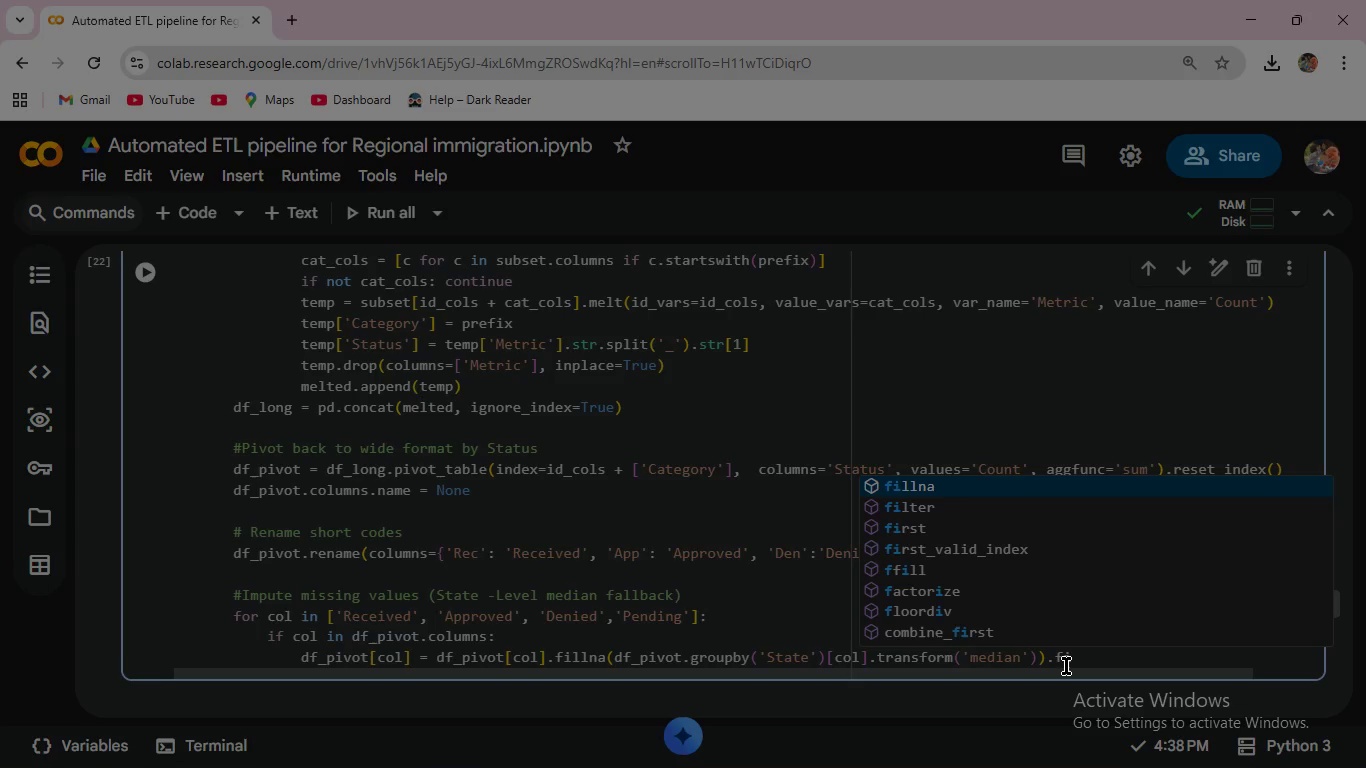 
key(Enter)
 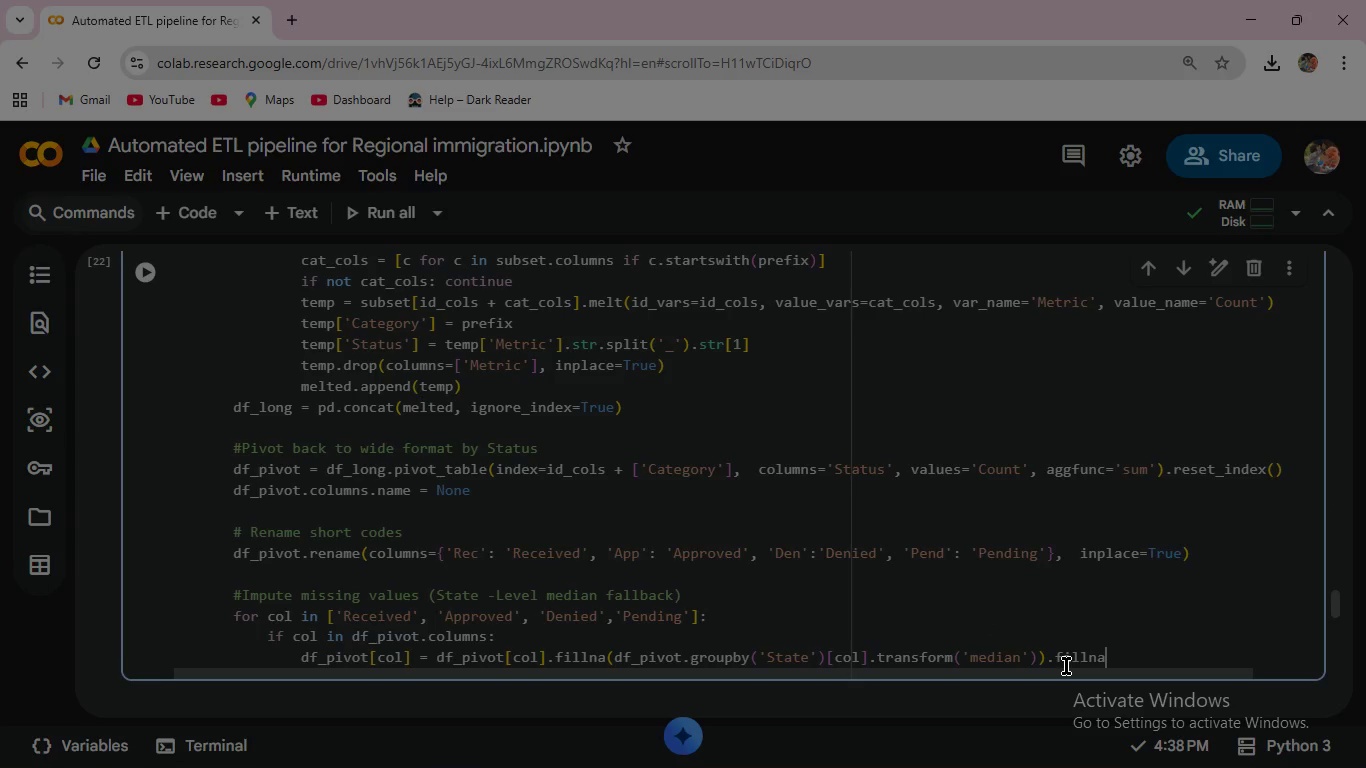 
type((0)
 